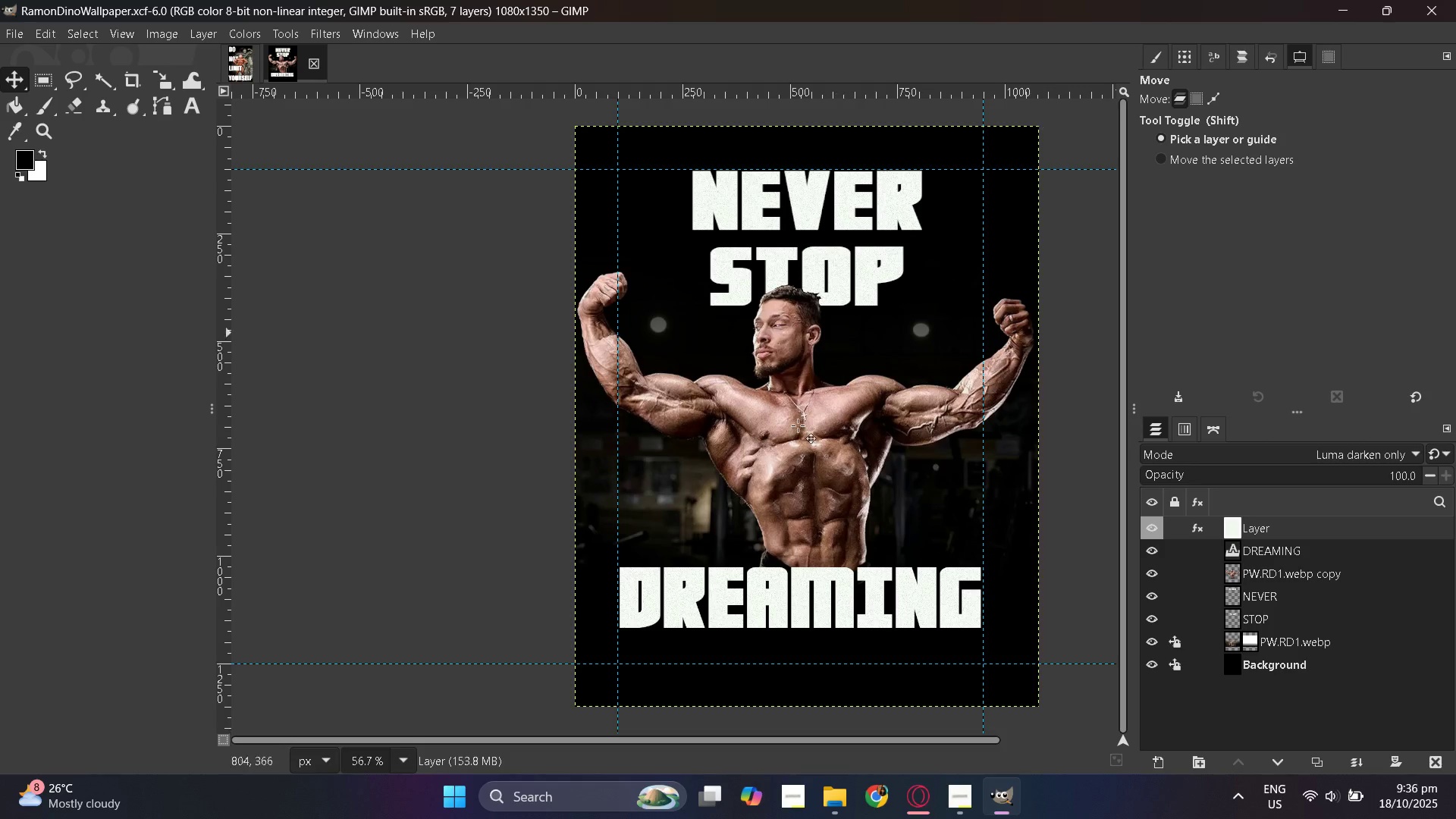 
scroll: coordinate [770, 463], scroll_direction: up, amount: 4.0
 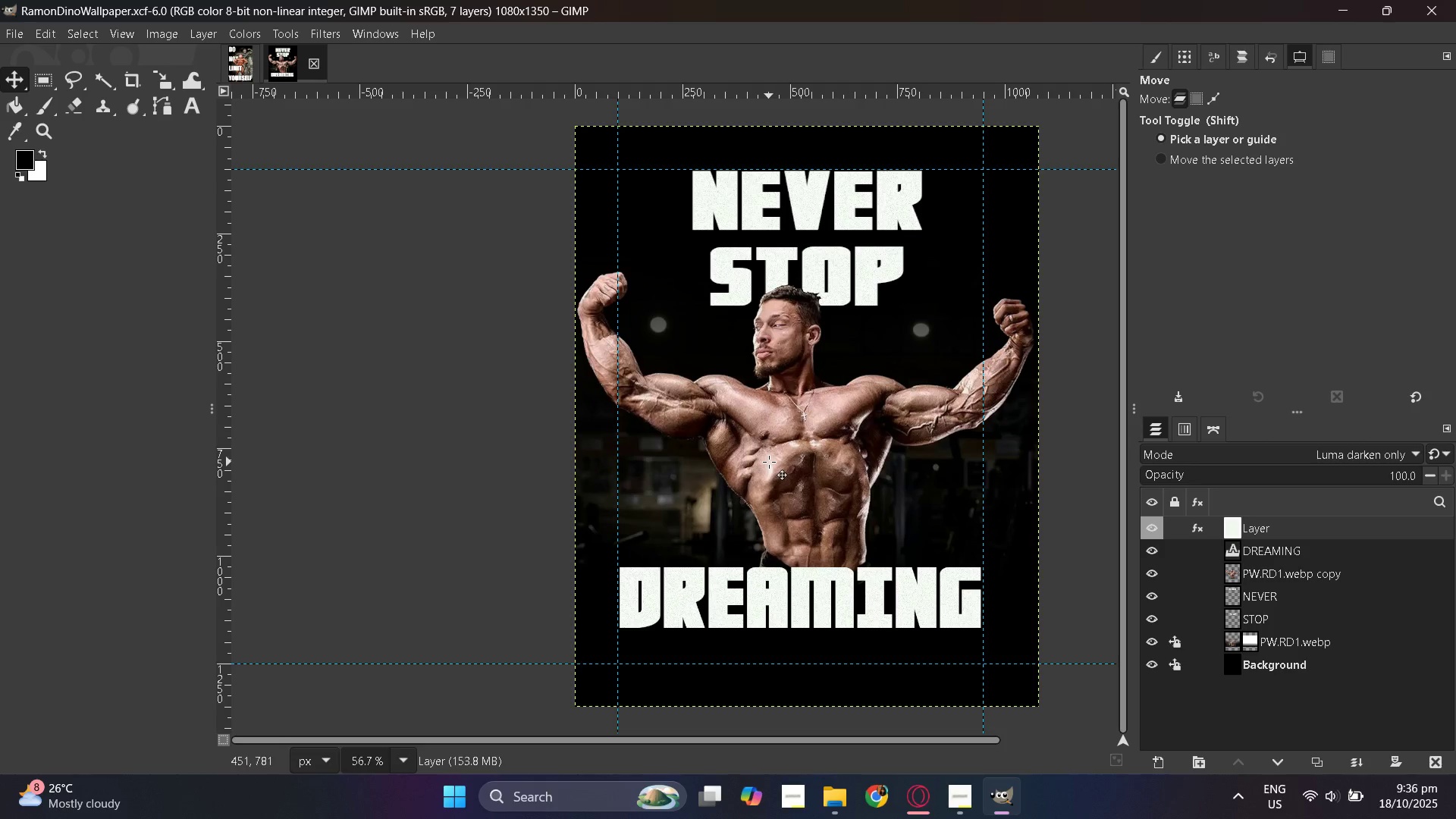 
hold_key(key=ControlLeft, duration=0.38)
scroll: coordinate [771, 460], scroll_direction: down, amount: 2.0
 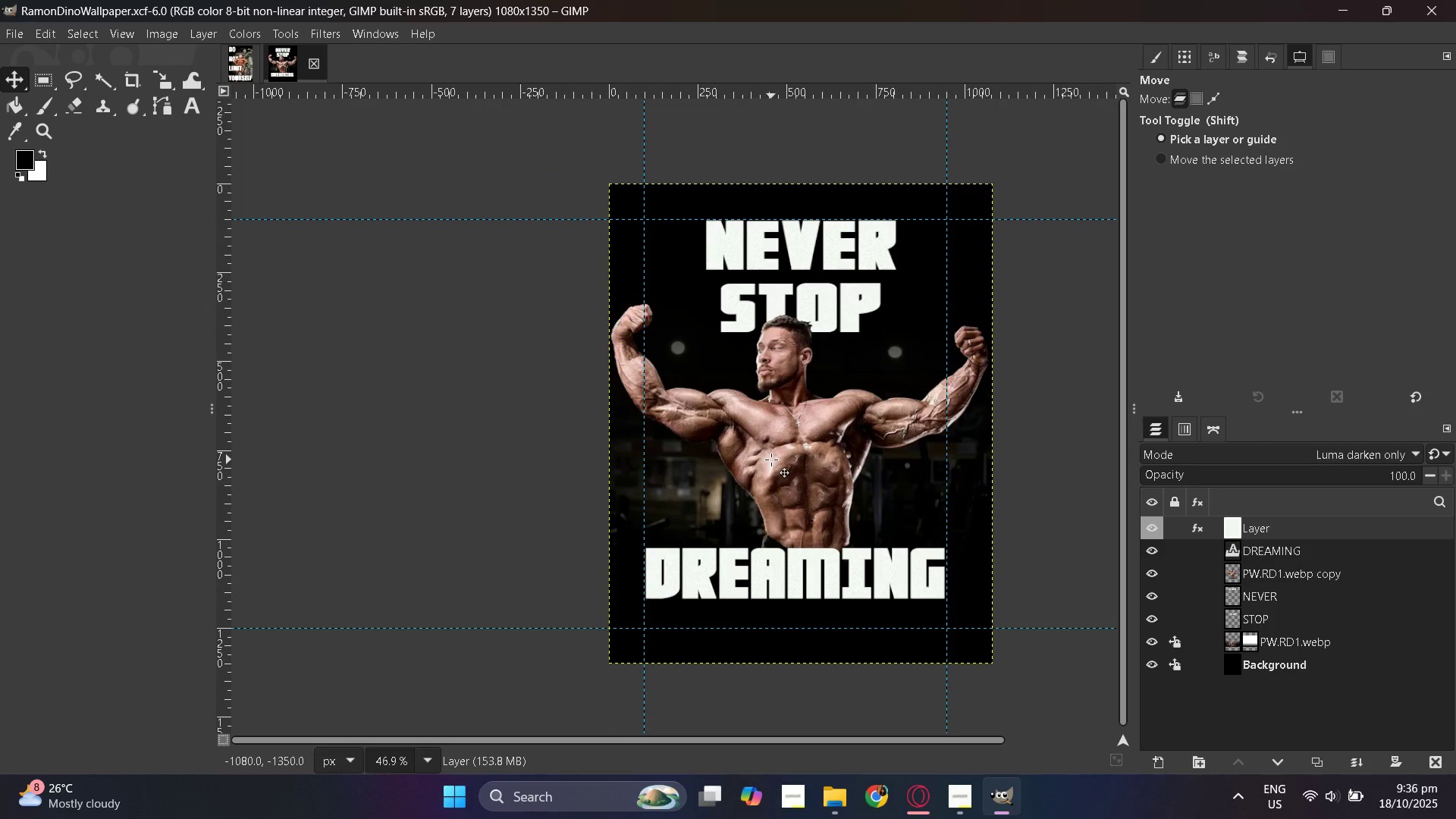 
hold_key(key=ControlLeft, duration=1.02)
scroll: coordinate [771, 460], scroll_direction: up, amount: 2.0
 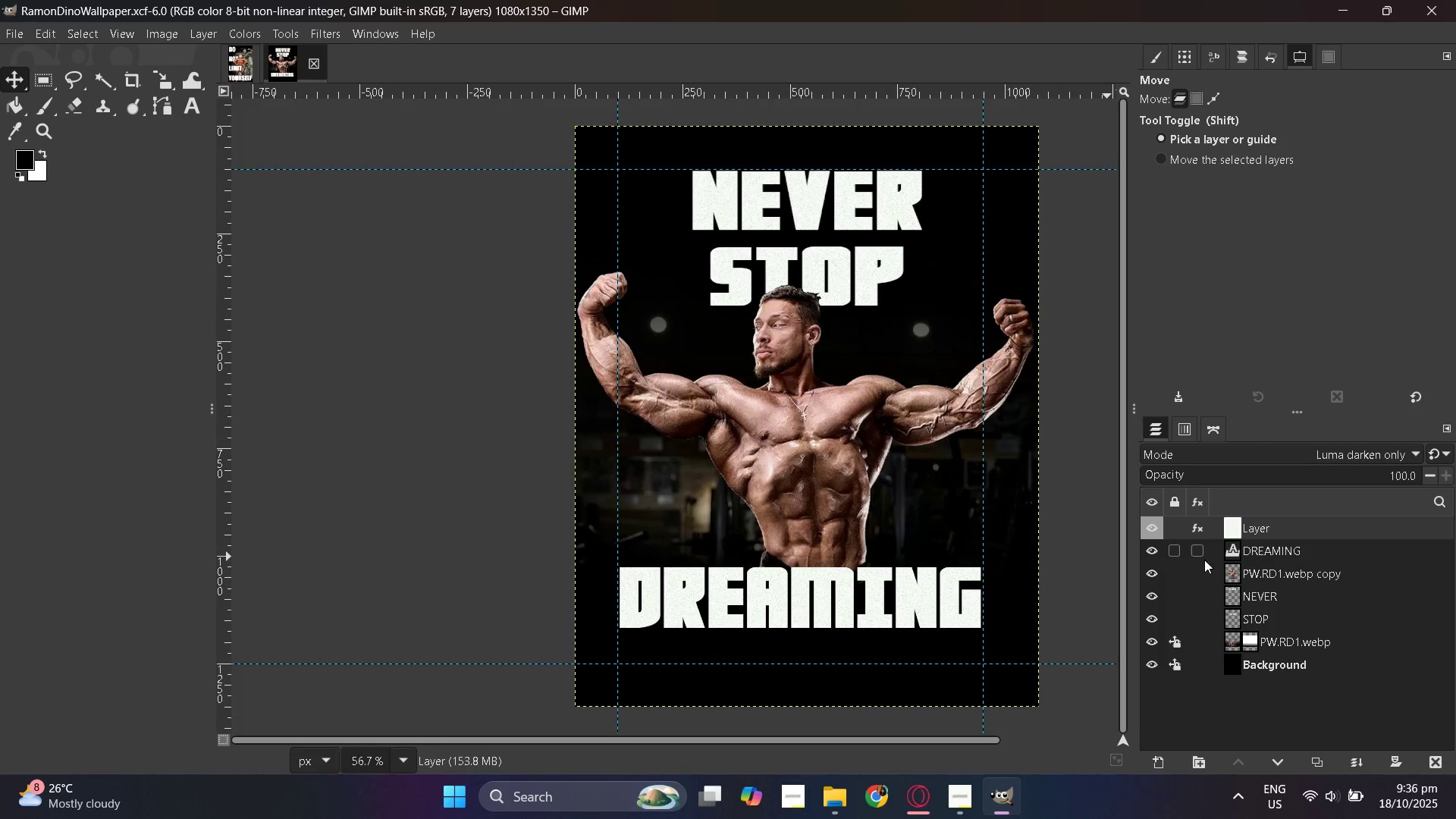 
left_click([1230, 548])
 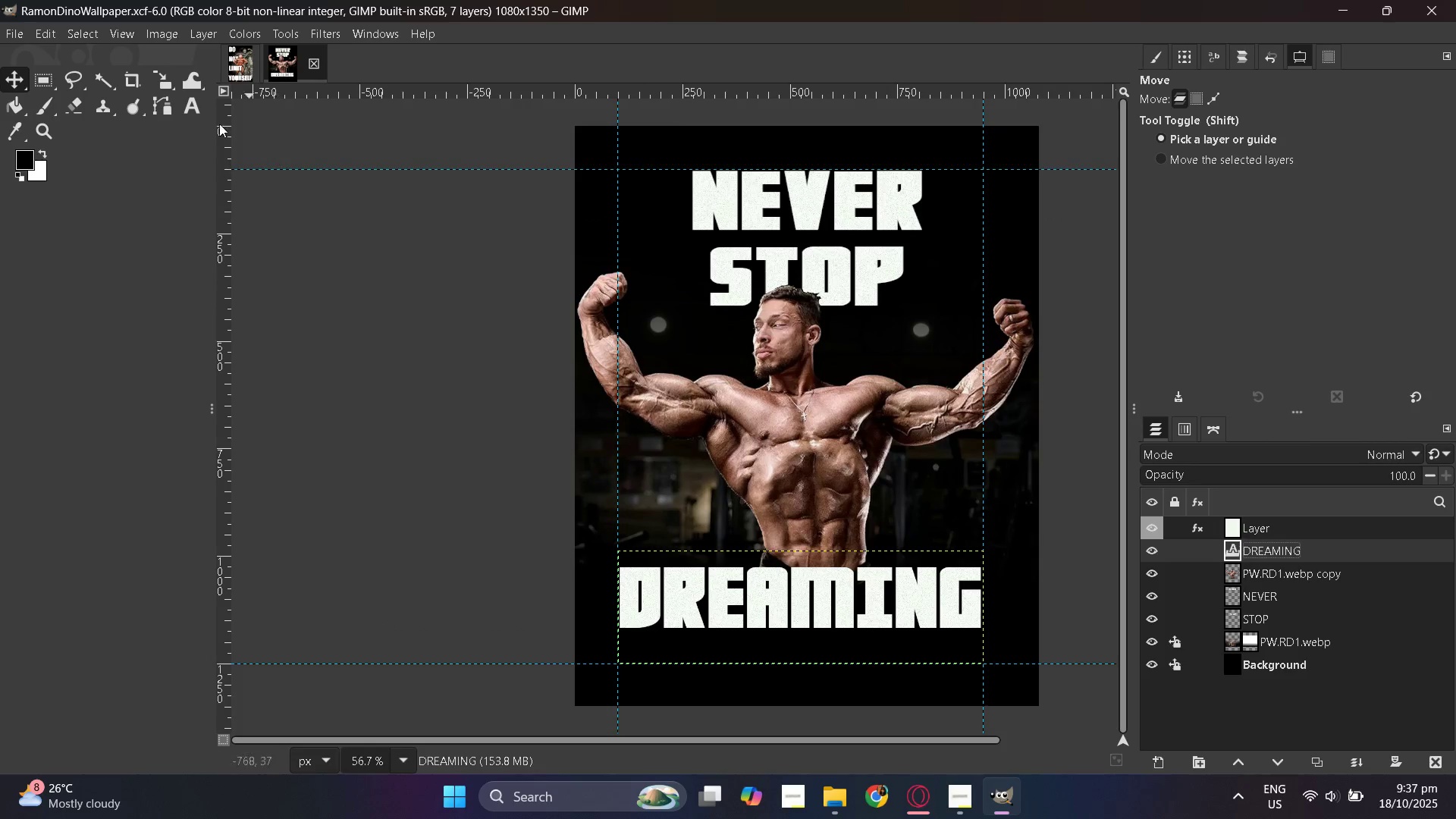 
wait(7.38)
 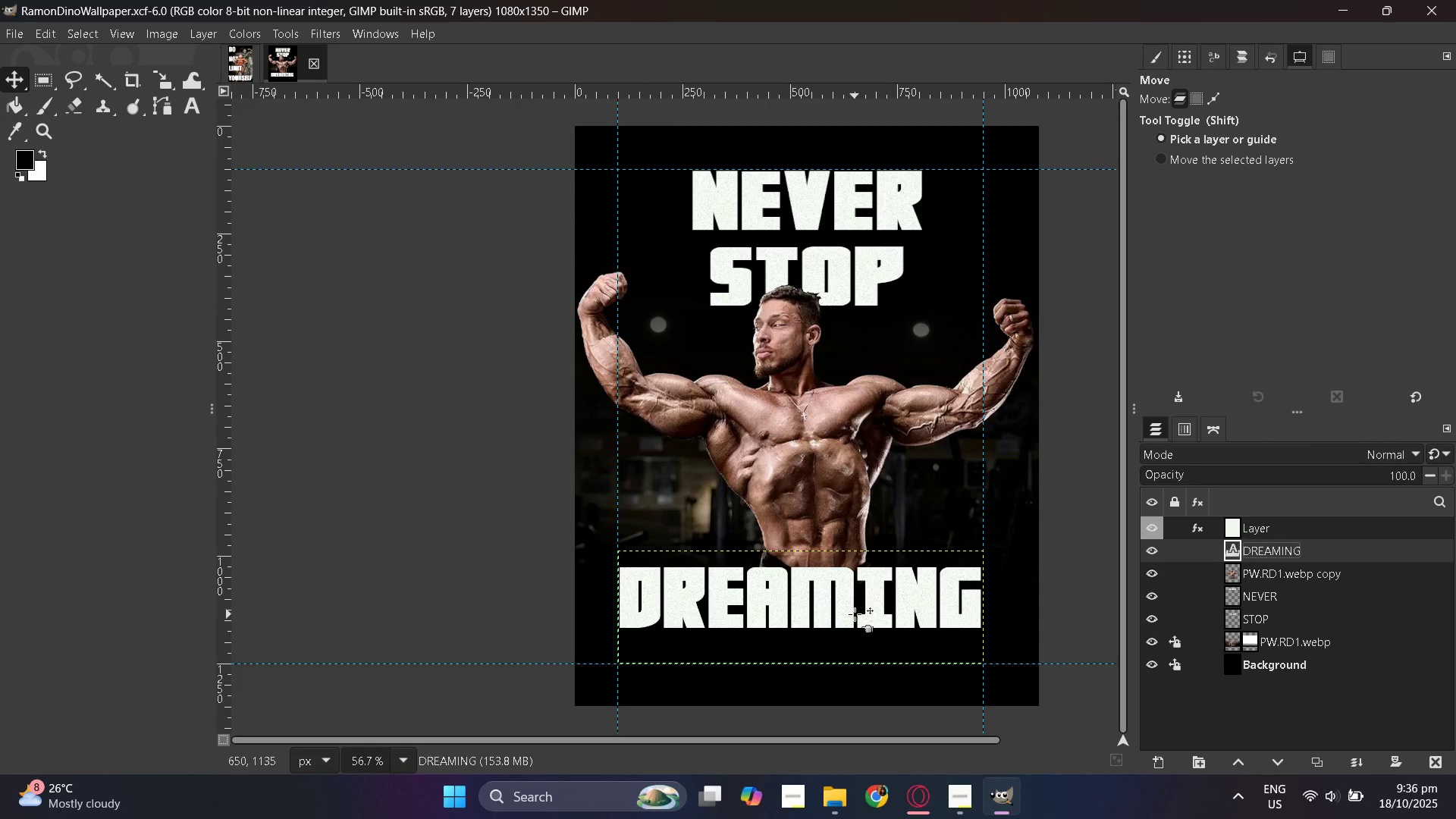 
left_click([1169, 528])
 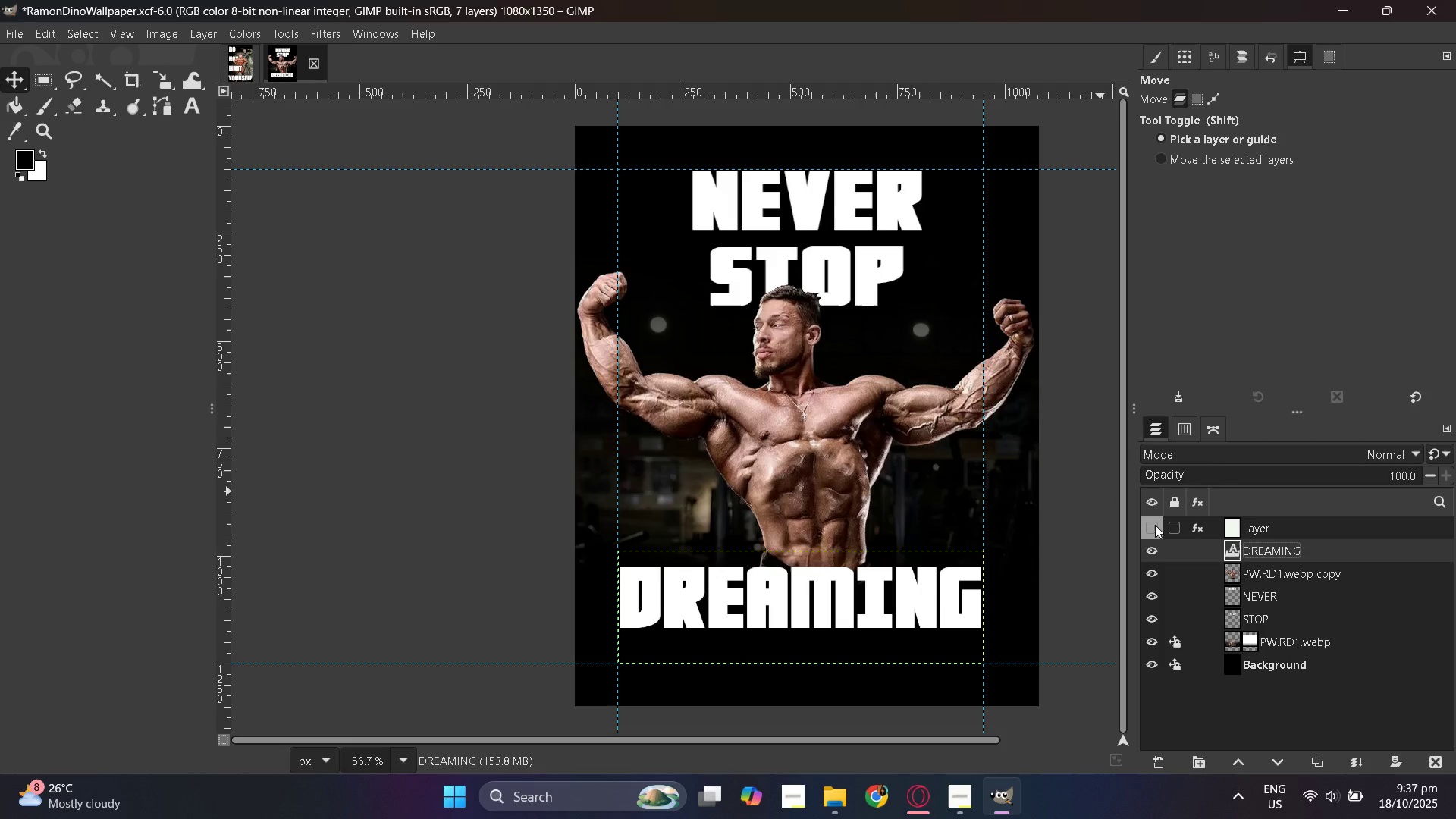 
double_click([1155, 525])
 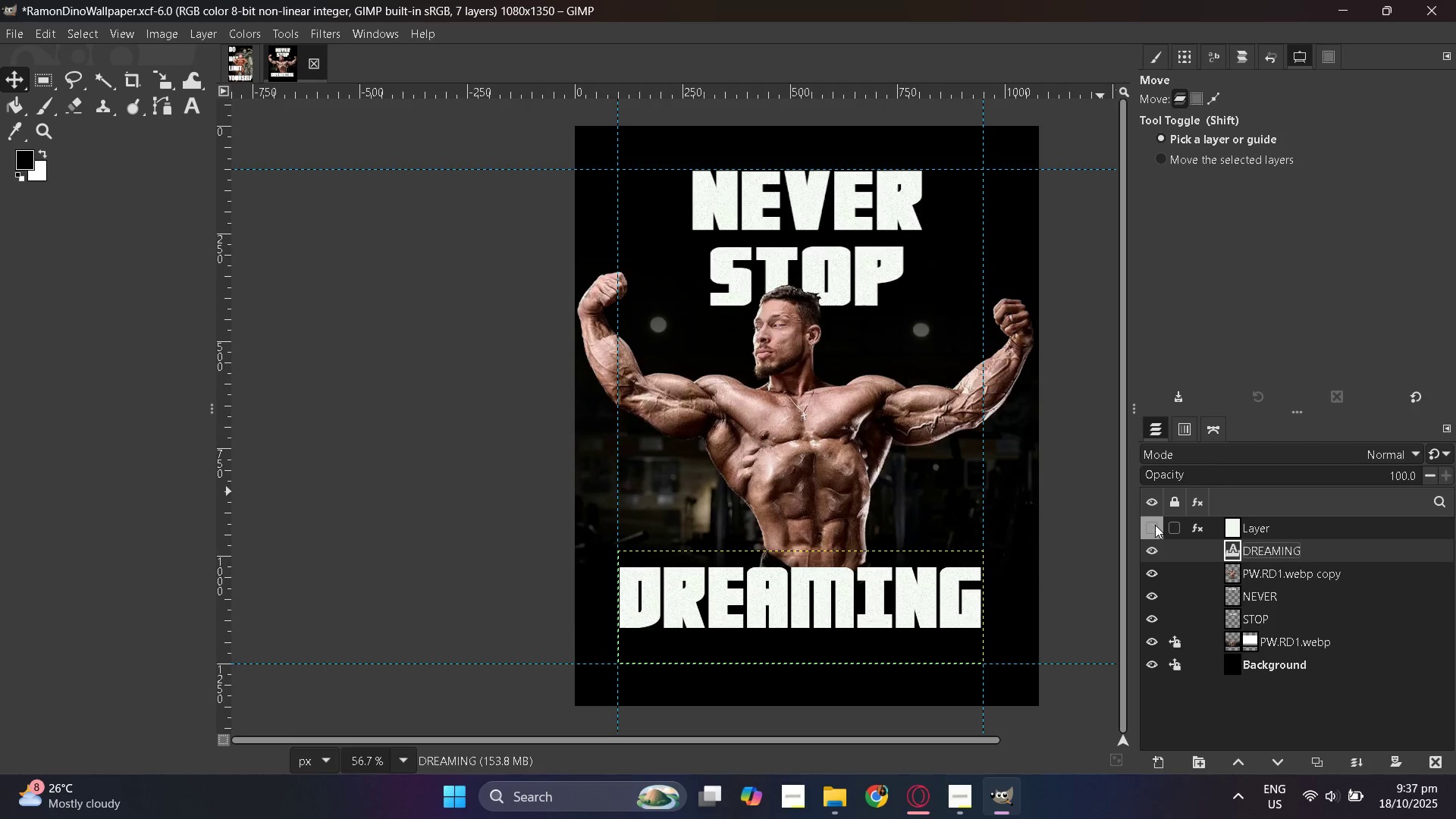 
triple_click([1155, 525])
 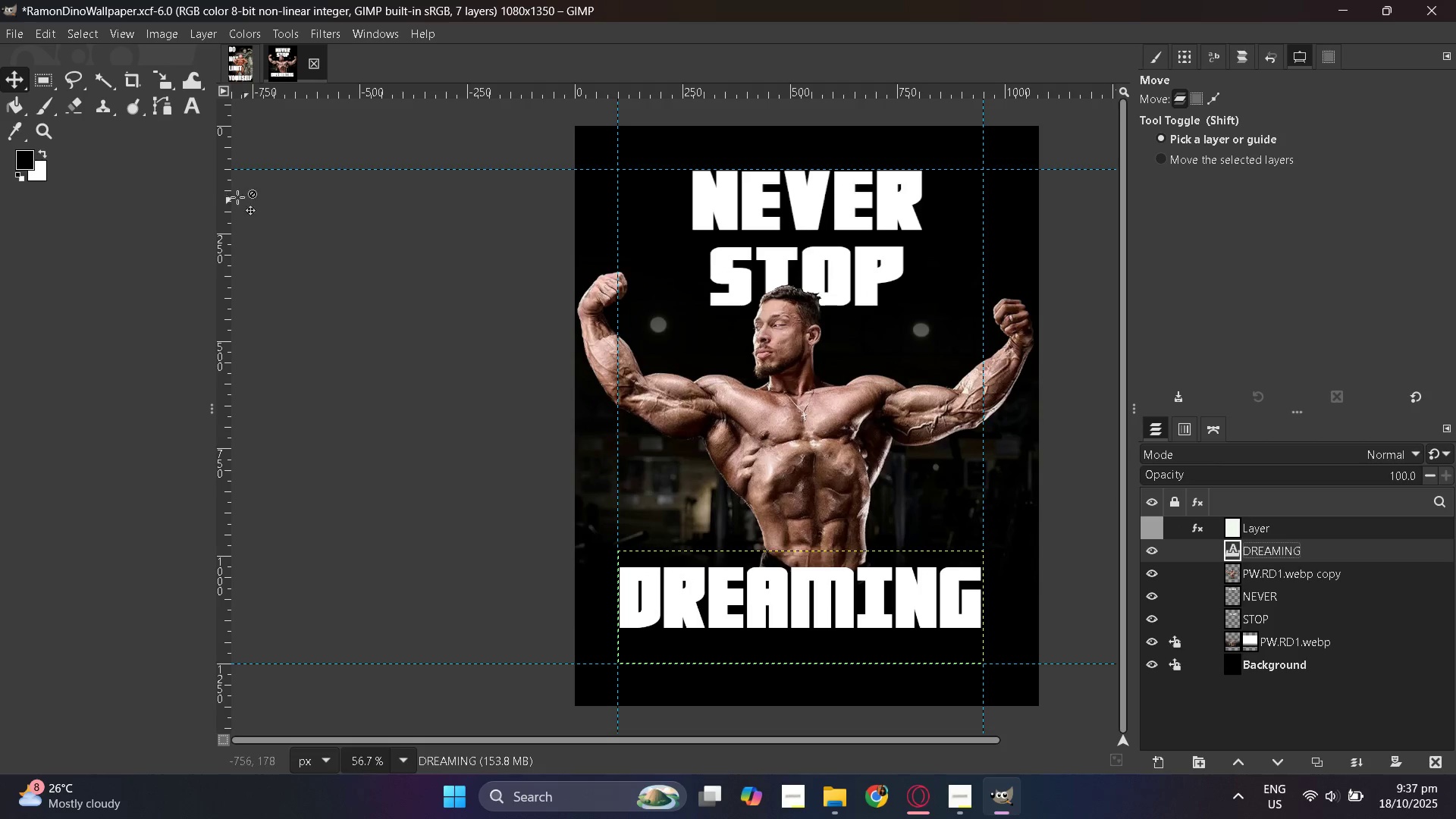 
hold_key(key=ControlLeft, duration=0.7)
scroll: coordinate [561, 288], scroll_direction: up, amount: 5.0
 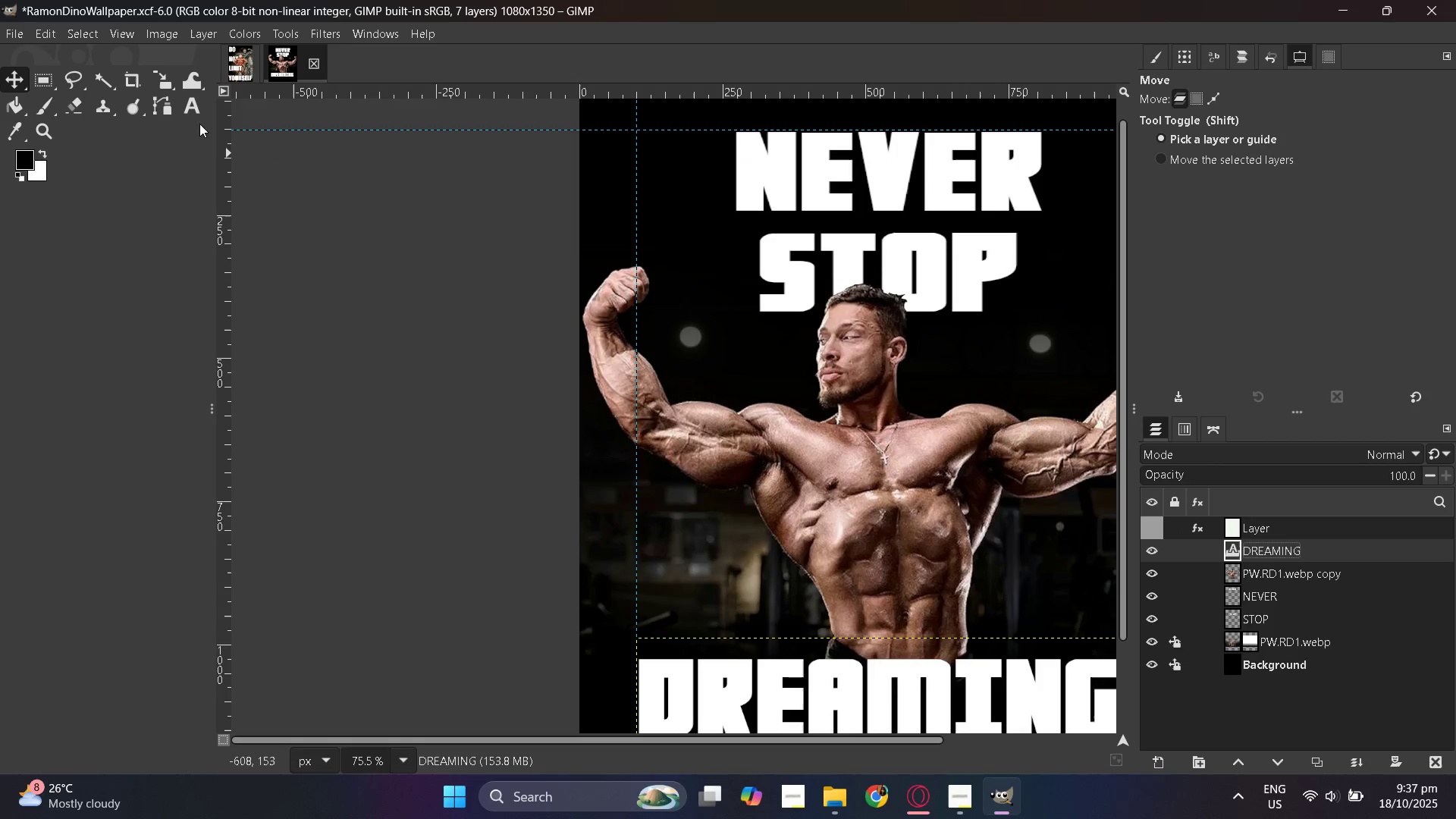 
hold_key(key=ControlLeft, duration=0.38)
scroll: coordinate [632, 269], scroll_direction: down, amount: 3.0
 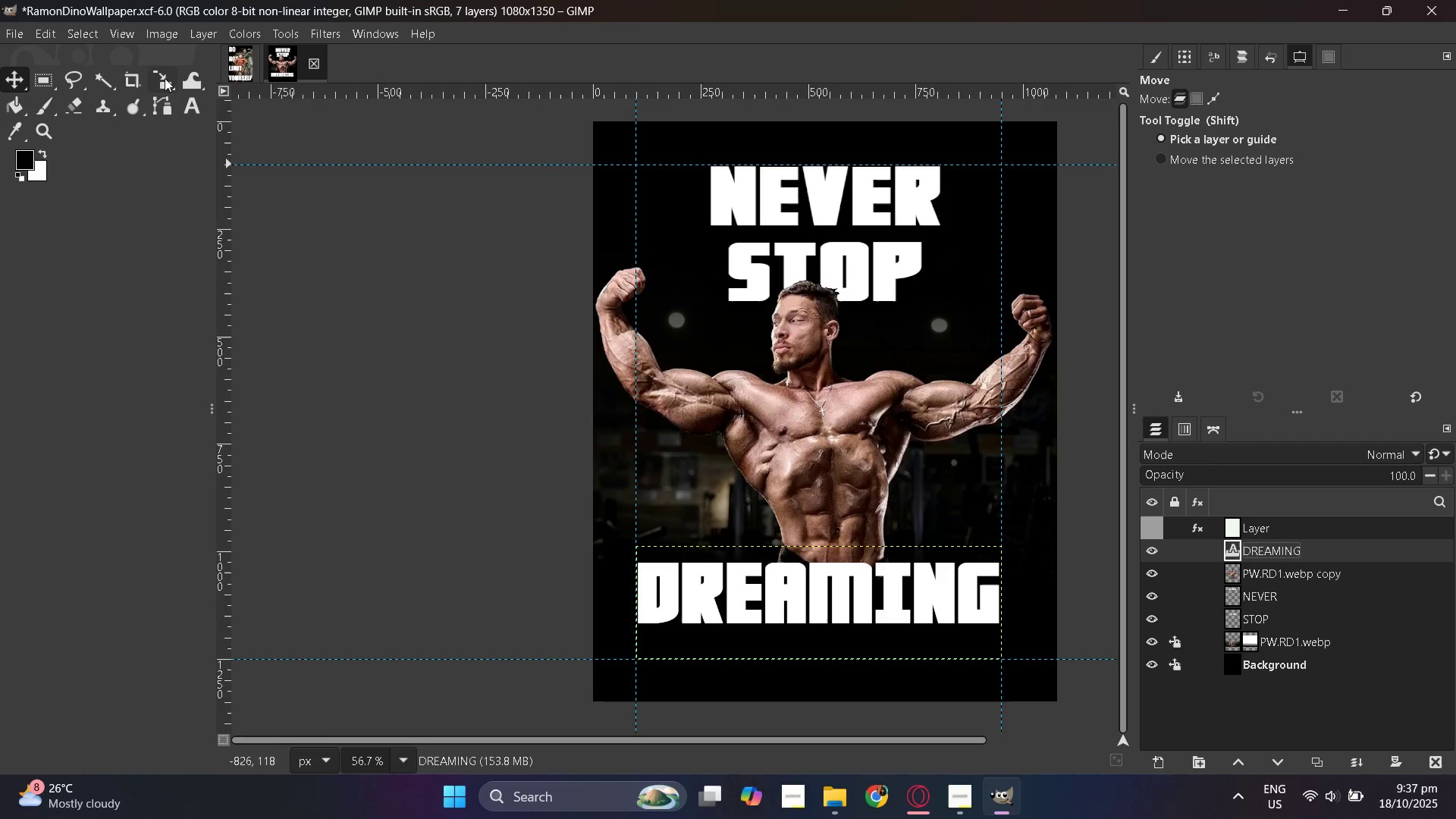 
left_click([165, 78])
 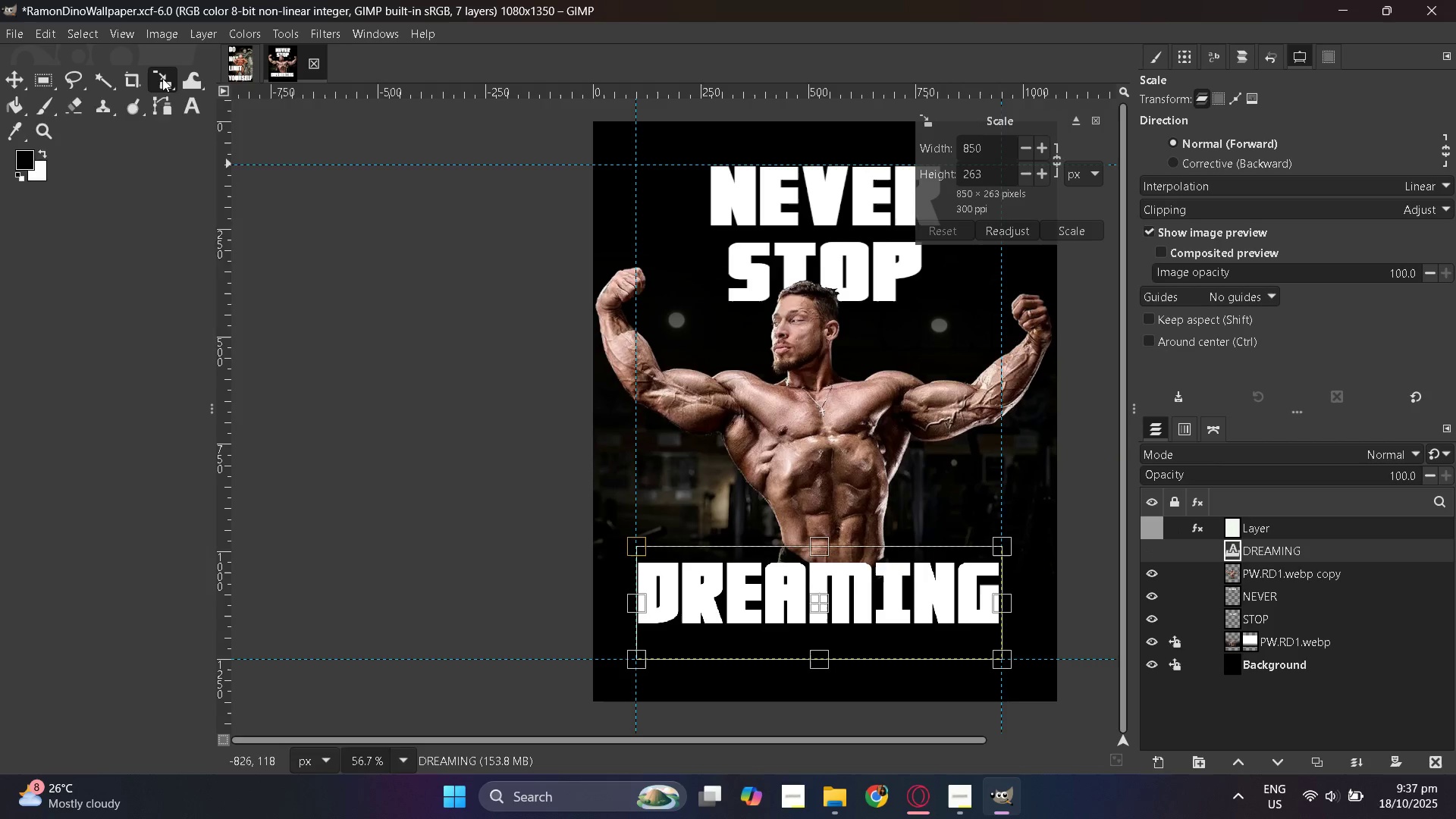 
scroll: coordinate [800, 455], scroll_direction: down, amount: 3.0
 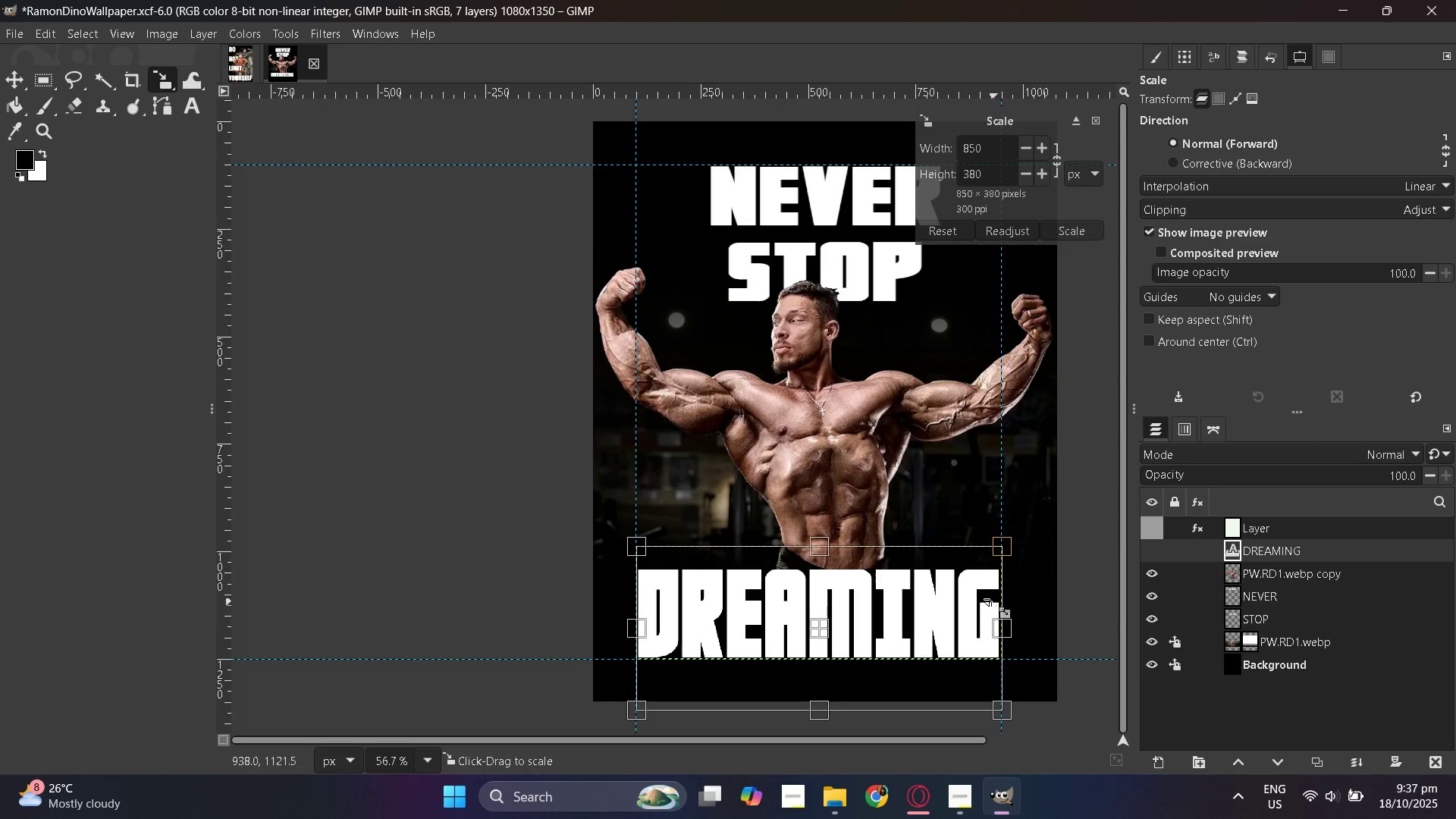 
wait(6.39)
 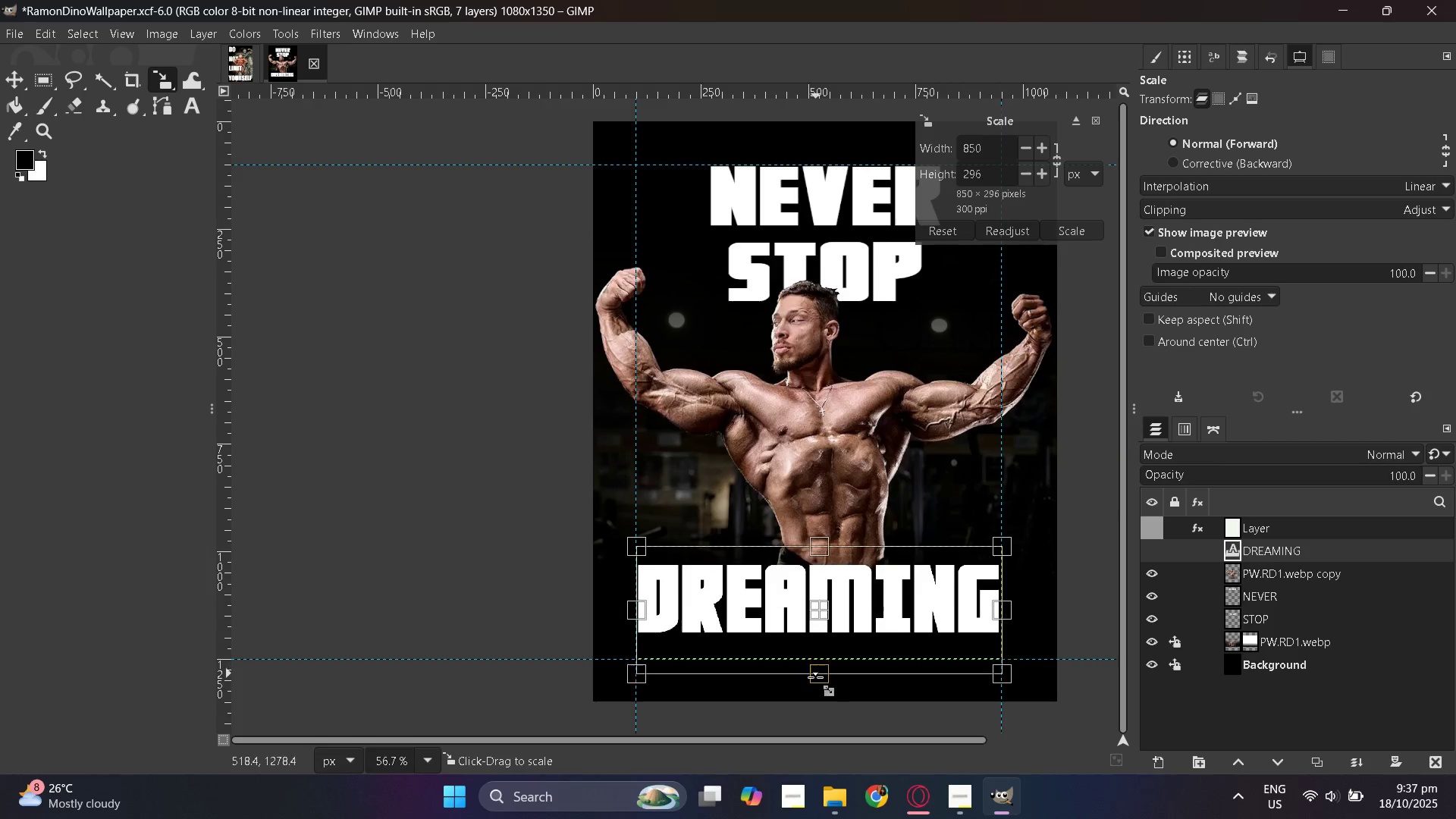 
left_click([1066, 233])
 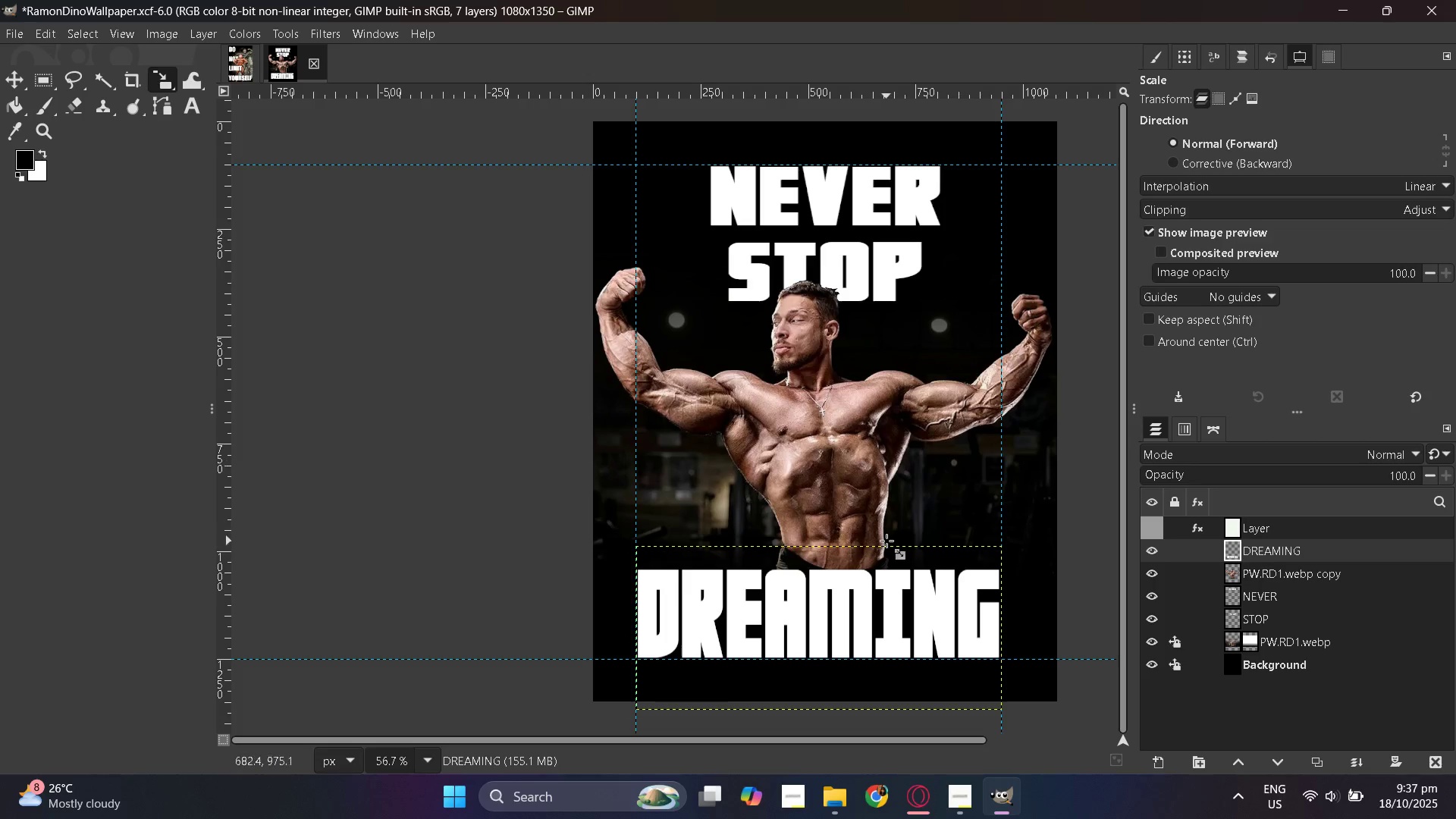 
hold_key(key=ControlLeft, duration=0.42)
scroll: coordinate [886, 541], scroll_direction: down, amount: 3.0
 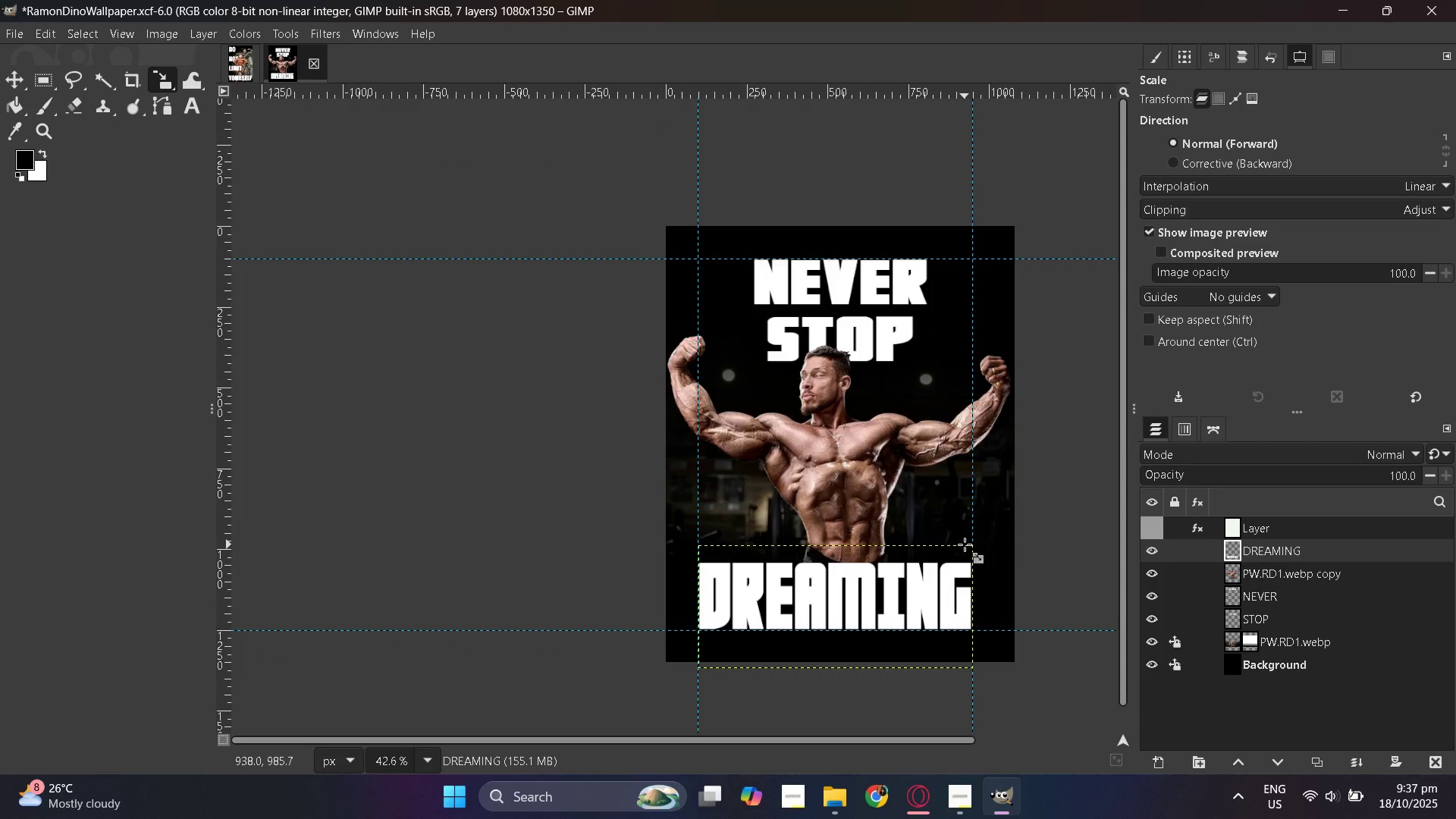 
hold_key(key=ControlLeft, duration=0.32)
scroll: coordinate [662, 502], scroll_direction: up, amount: 5.0
 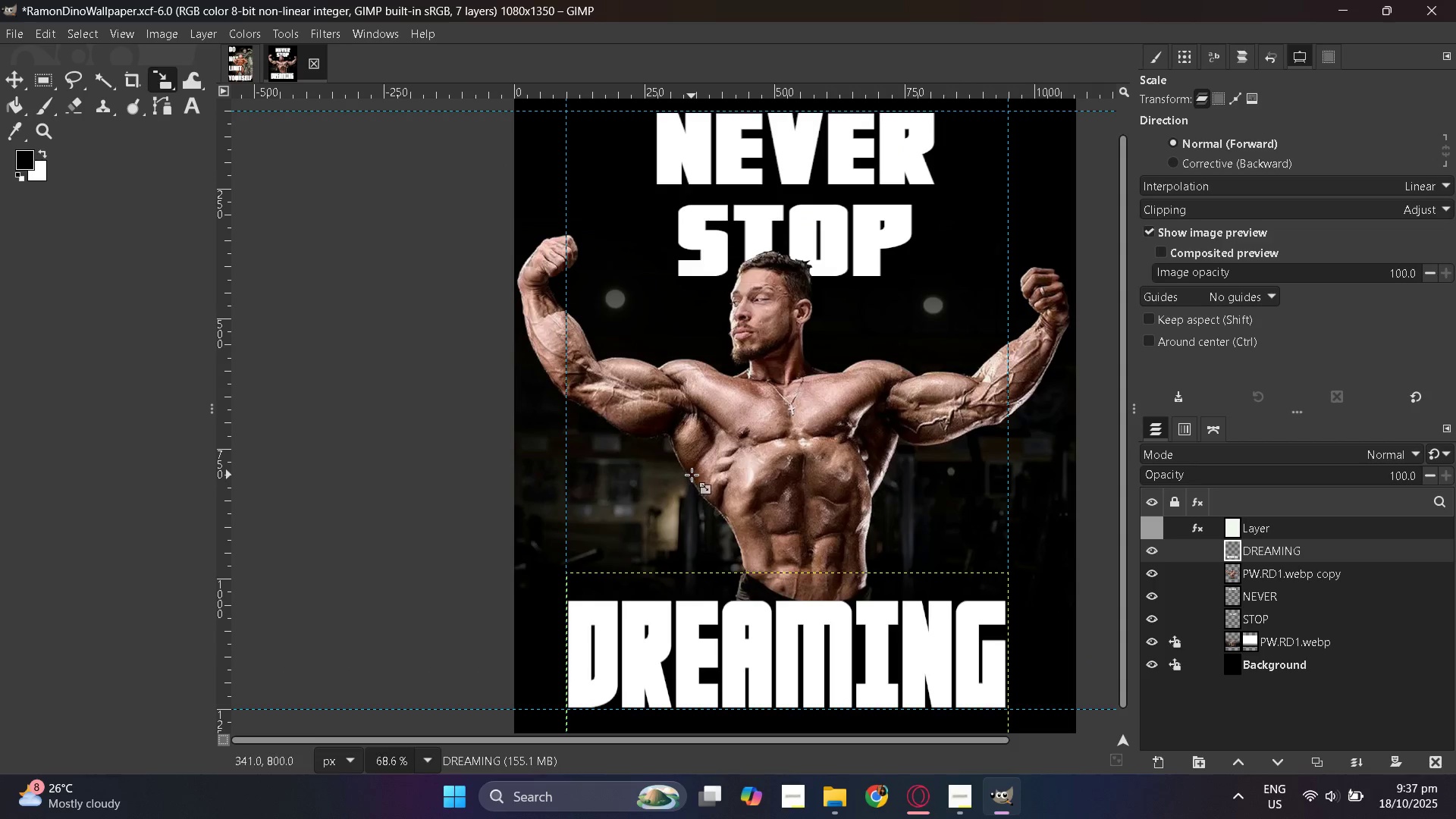 
hold_key(key=ControlLeft, duration=0.31)
 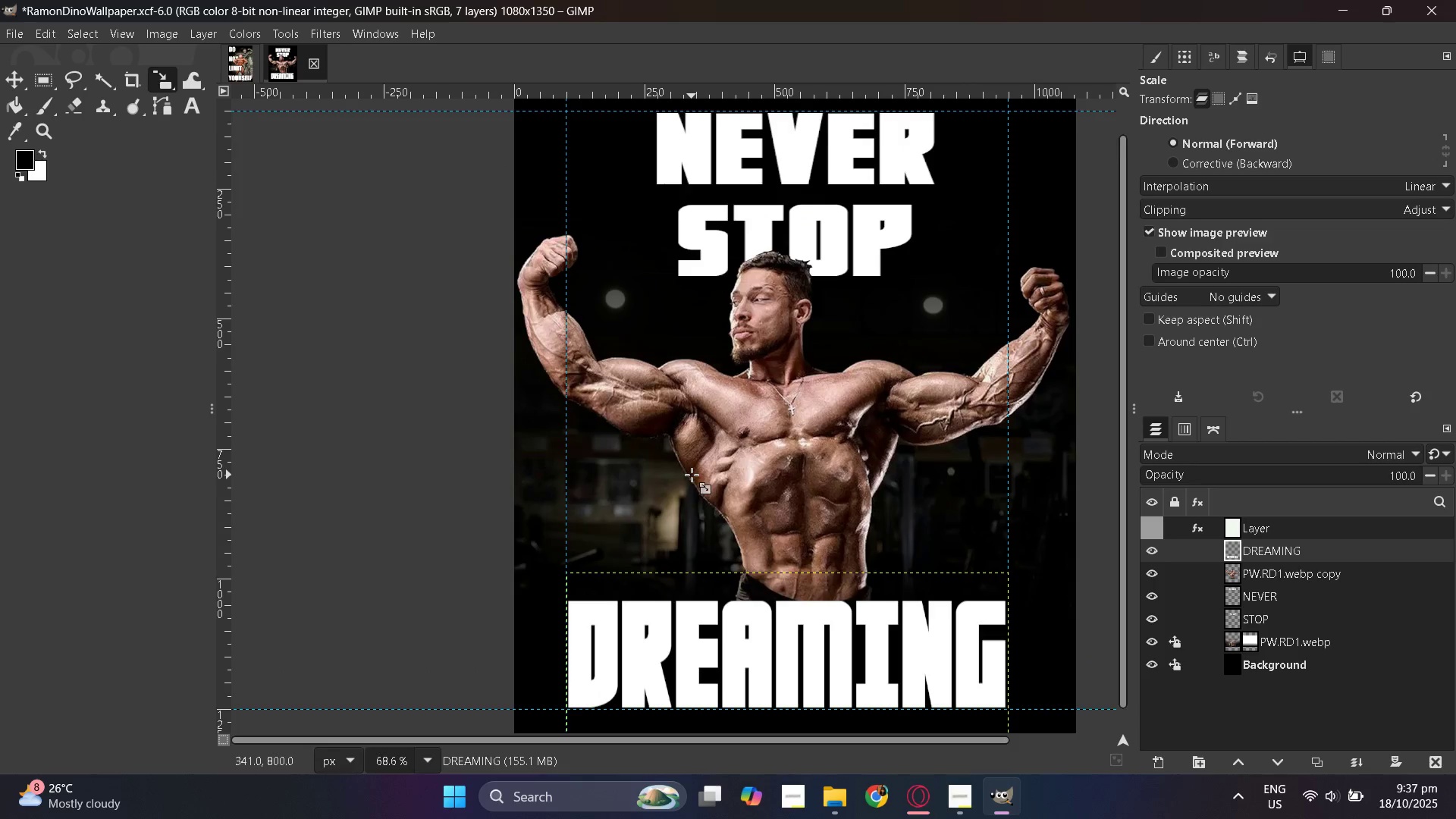 
scroll: coordinate [694, 471], scroll_direction: down, amount: 3.0
 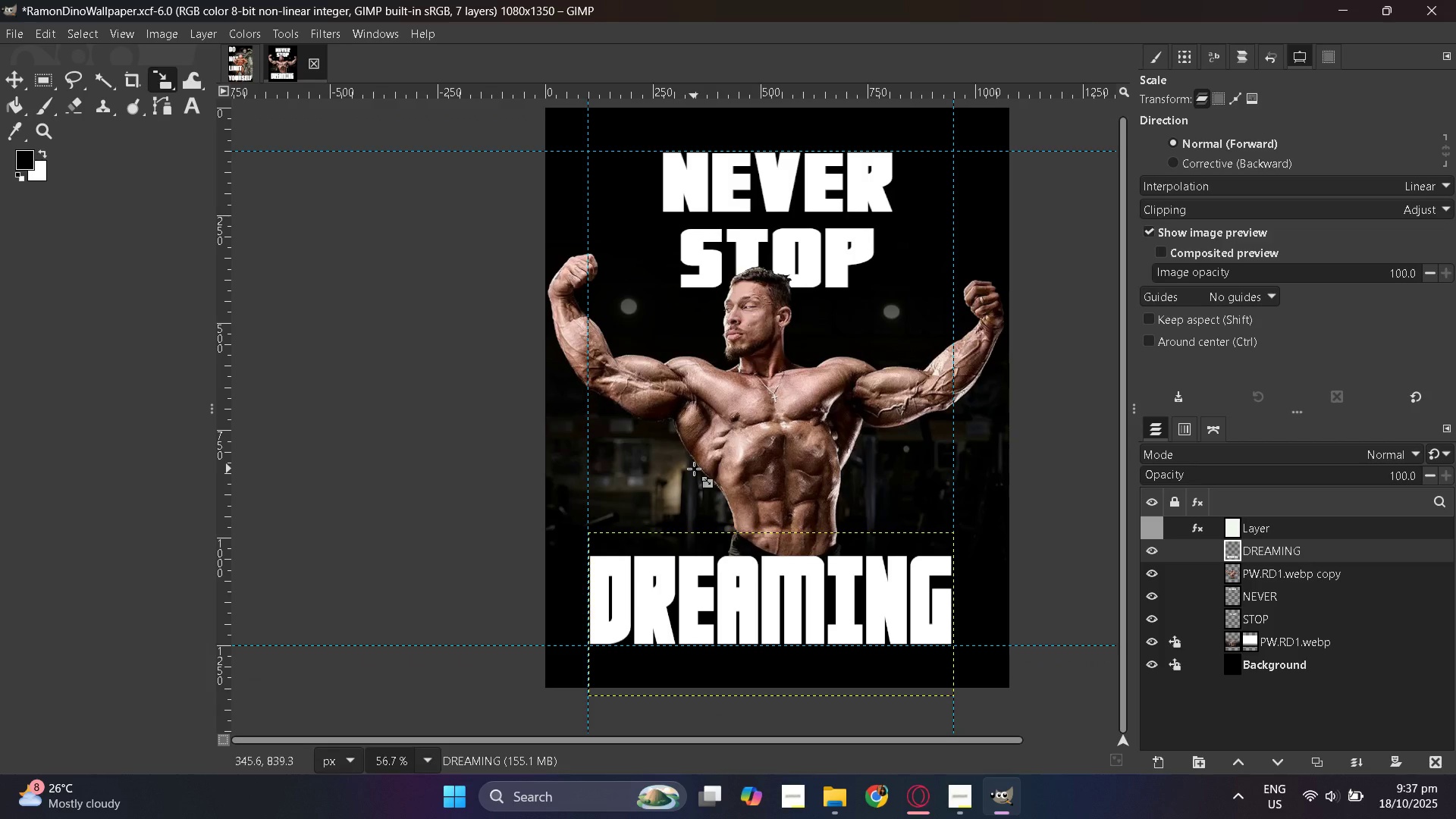 
key(Control+ControlLeft)
 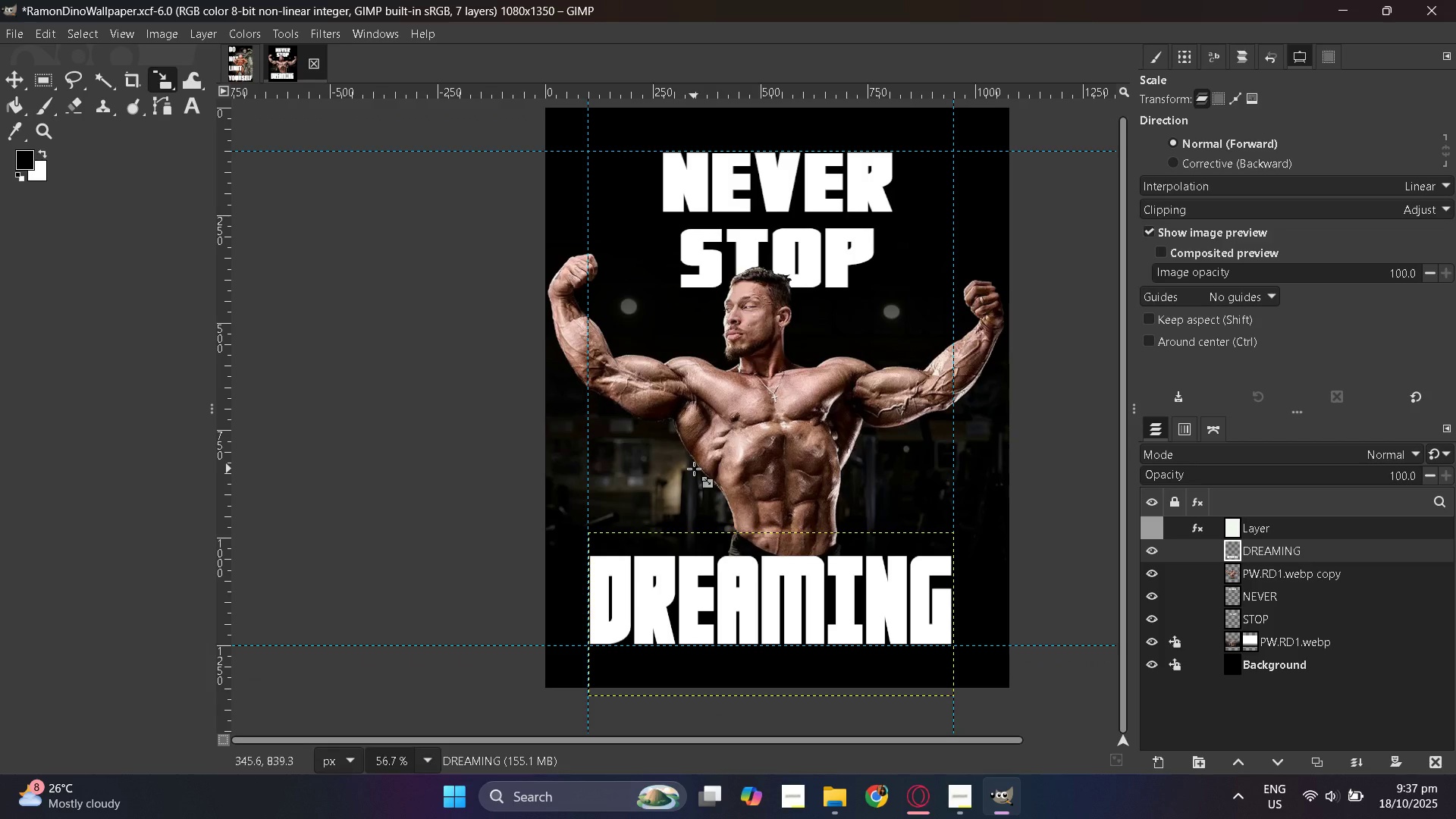 
scroll: coordinate [694, 469], scroll_direction: up, amount: 3.0
 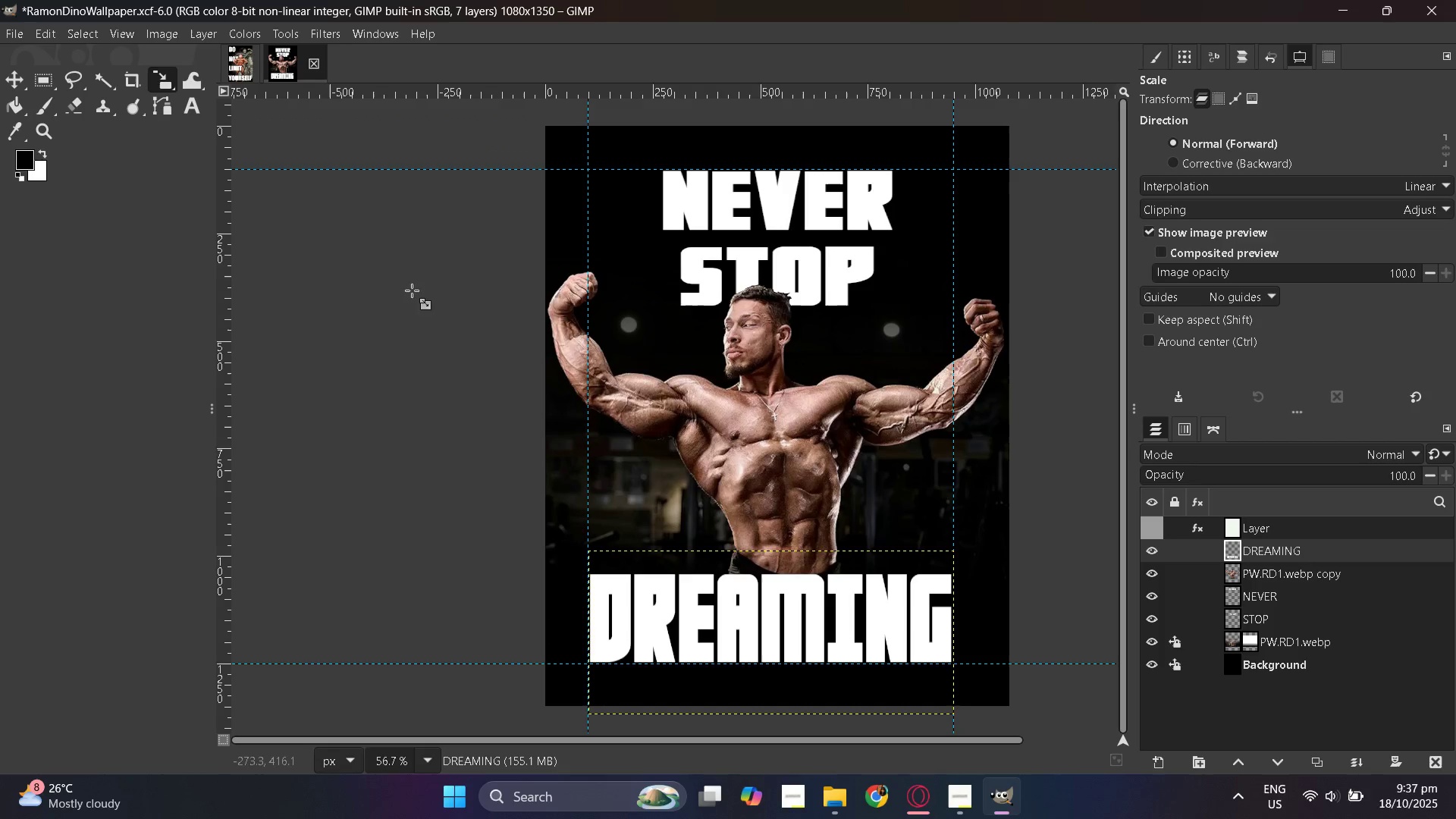 
key(Control+S)
 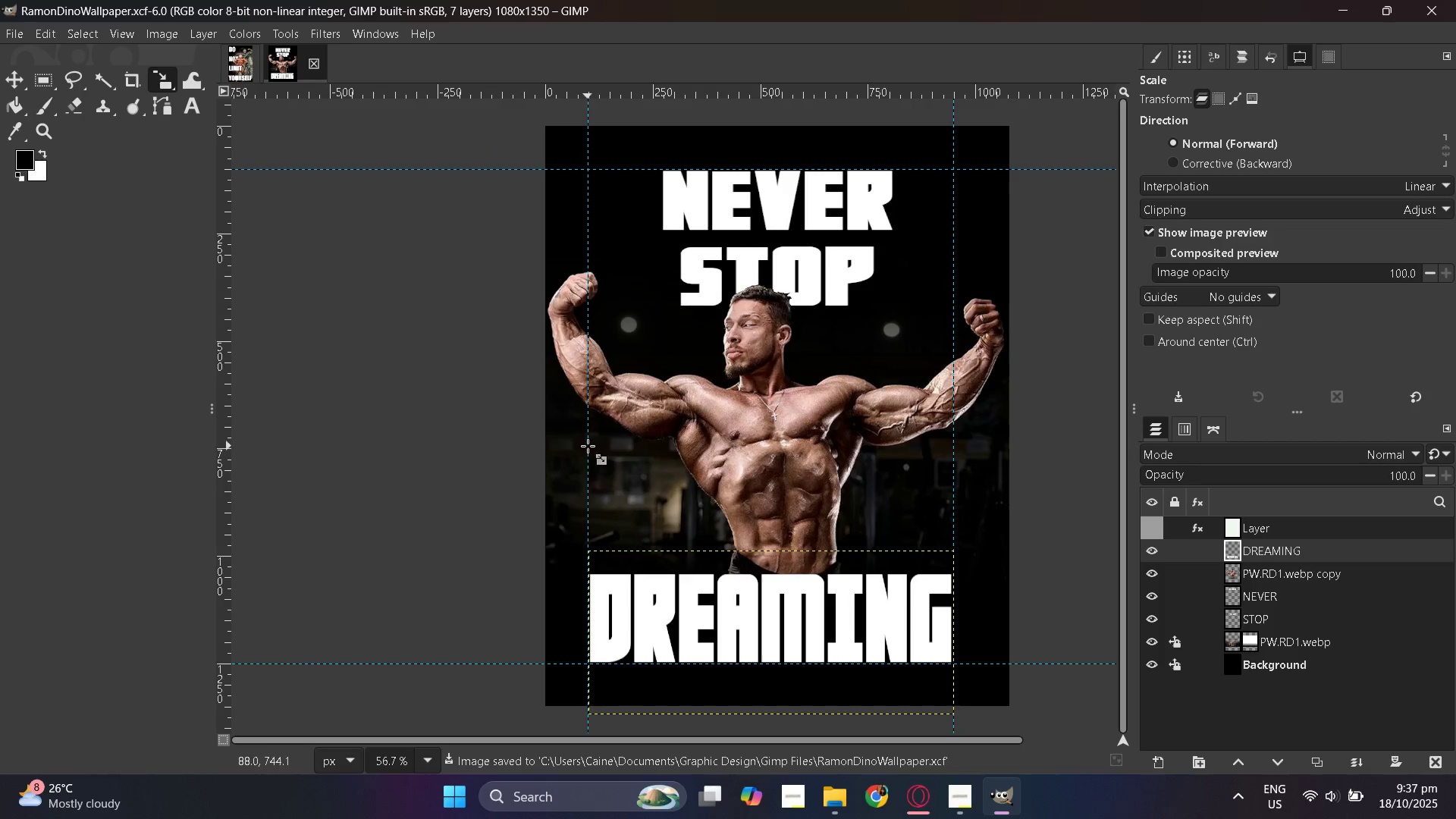 
hold_key(key=ControlLeft, duration=0.36)
scroll: coordinate [588, 446], scroll_direction: down, amount: 1.0
 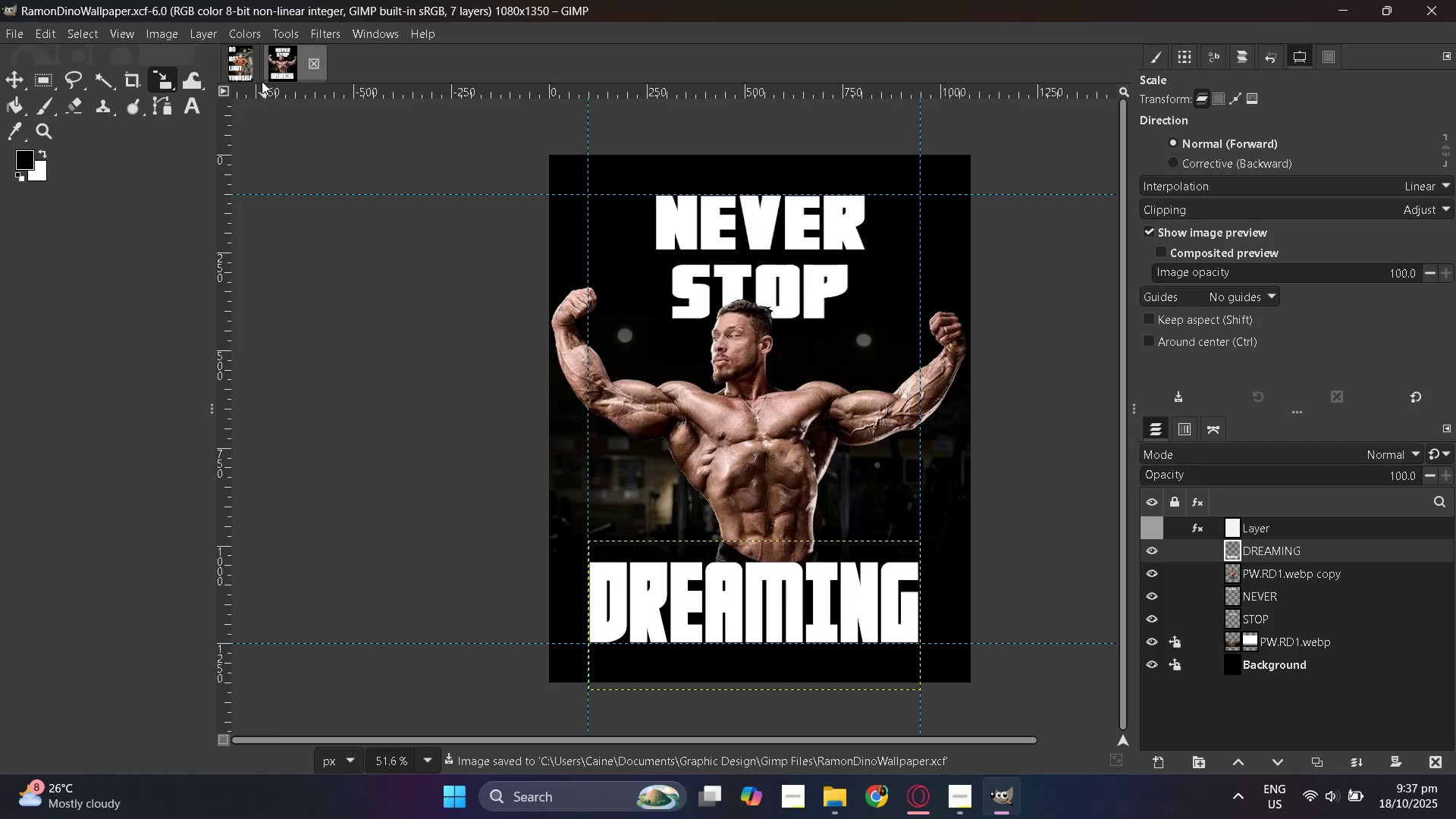 
left_click([248, 67])
 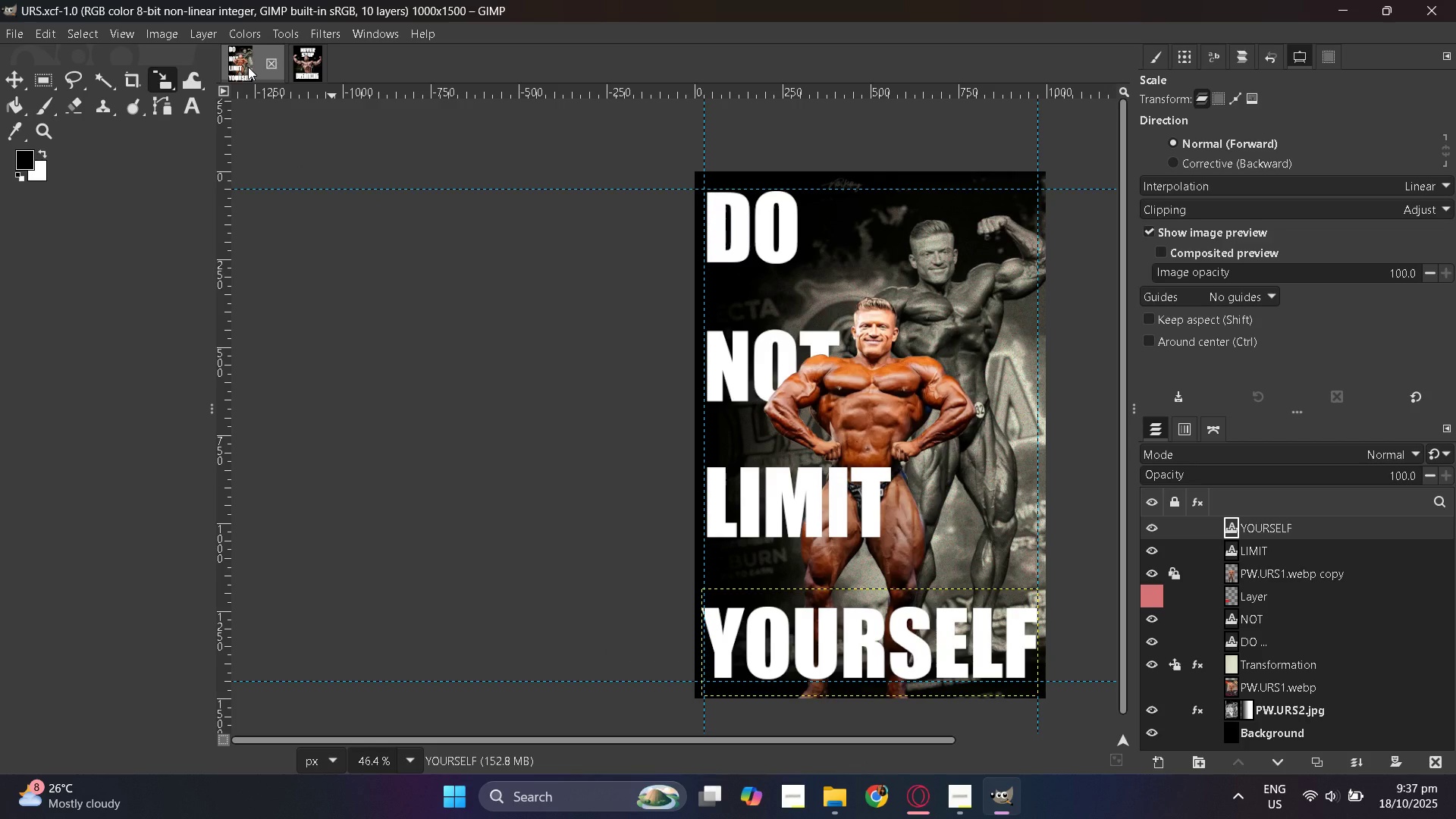 
wait(10.83)
 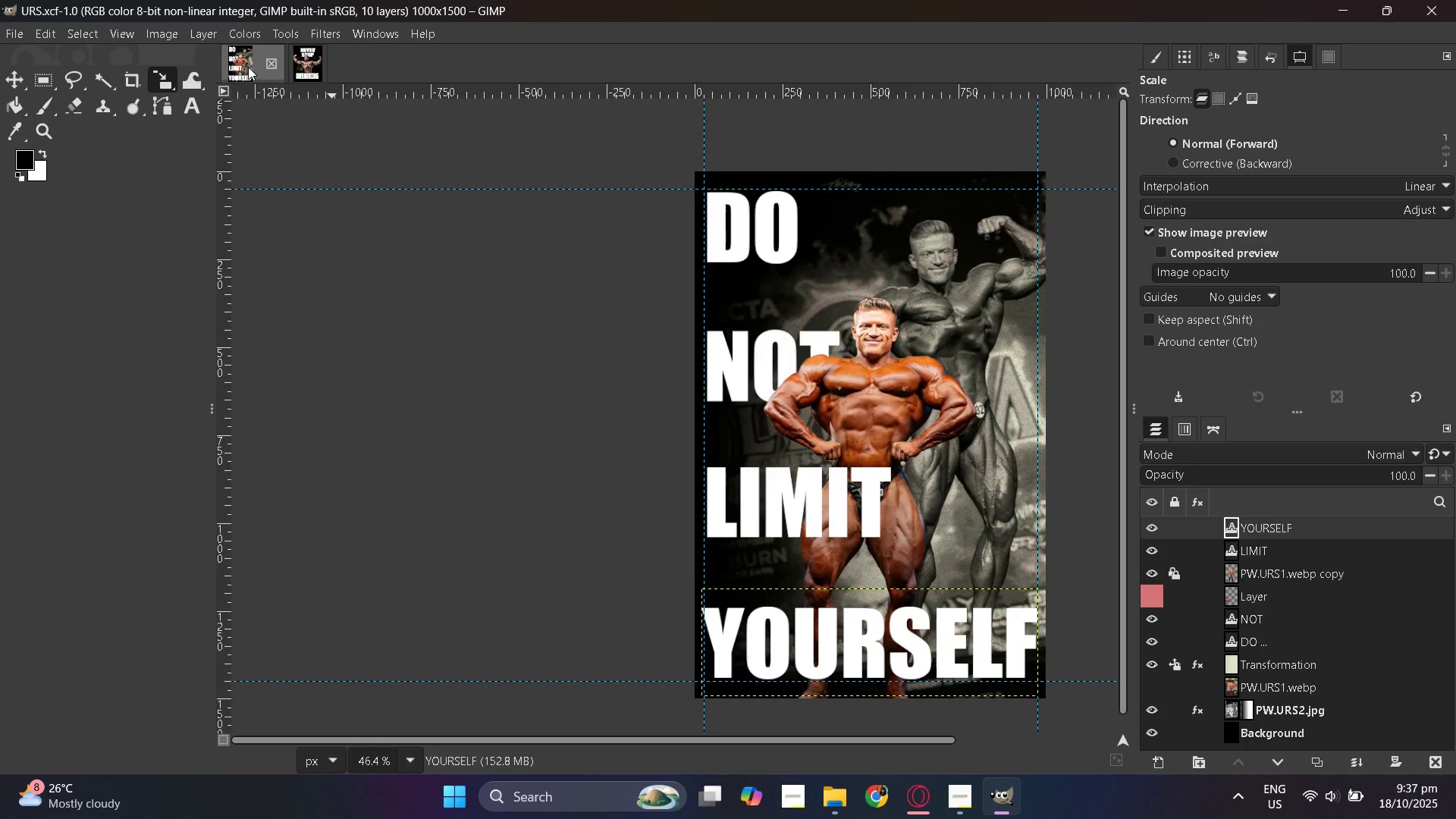 
scroll: coordinate [638, 335], scroll_direction: down, amount: 1.0
 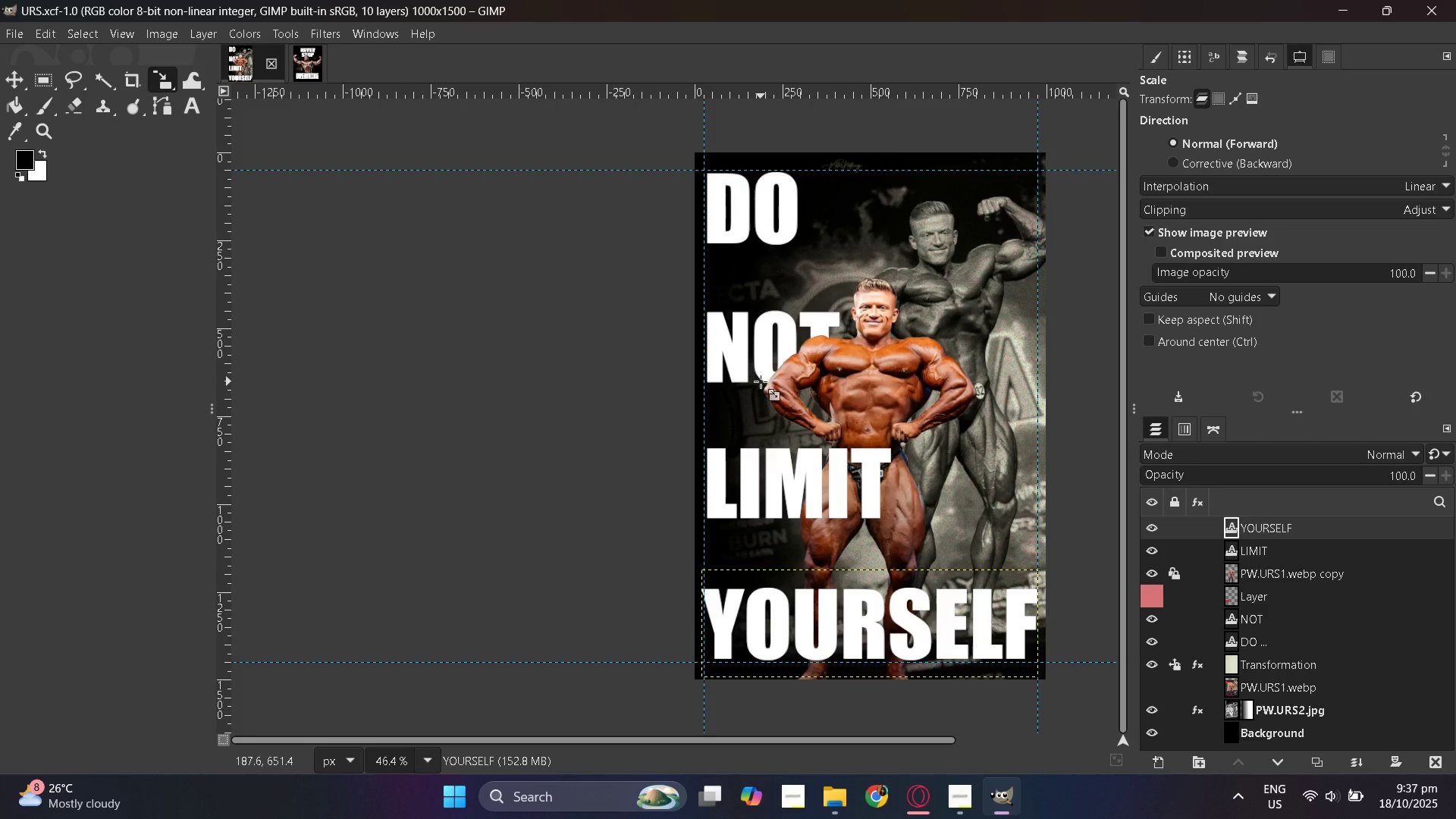 
scroll: coordinate [761, 381], scroll_direction: up, amount: 1.0
 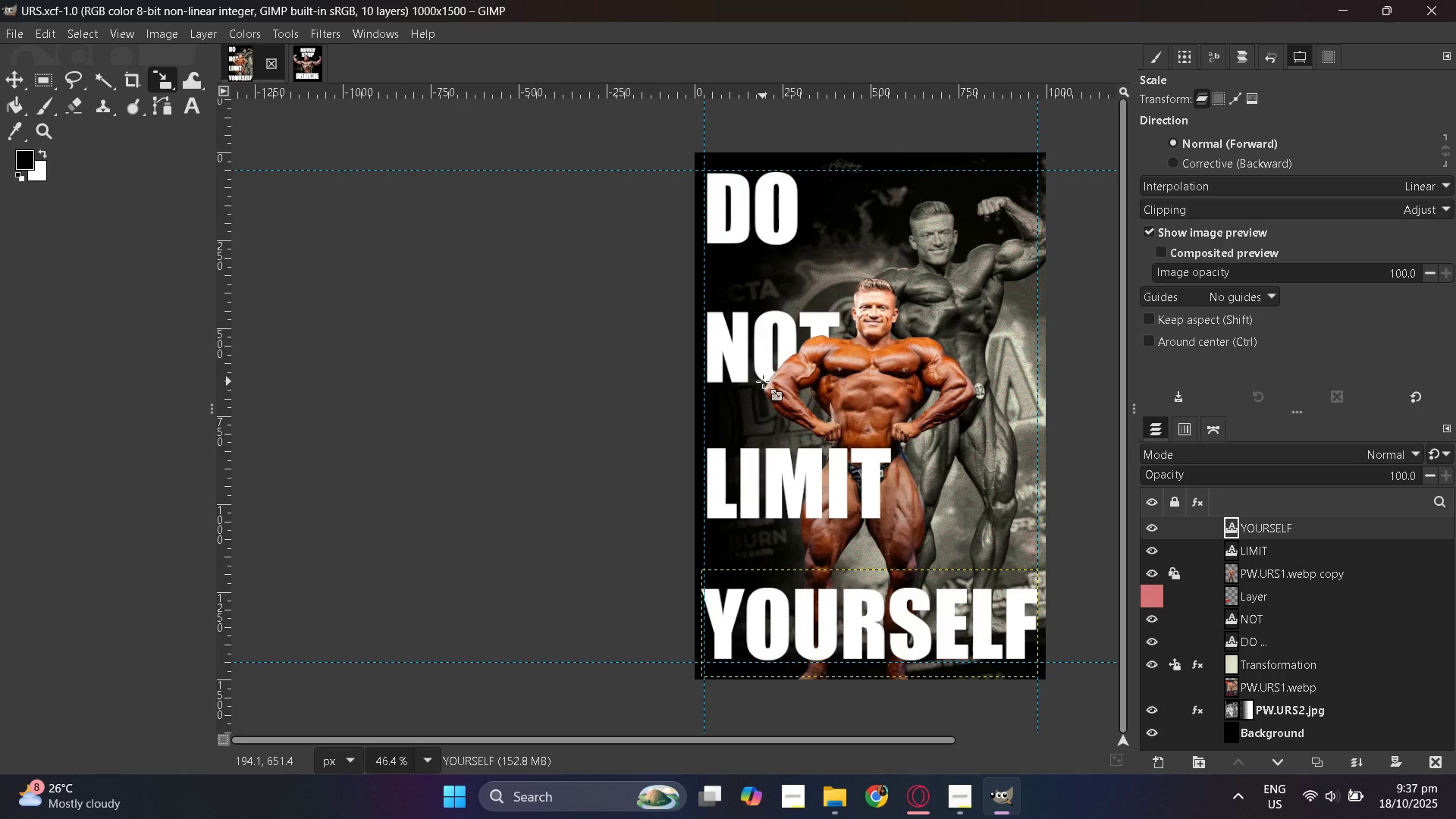 
wait(10.45)
 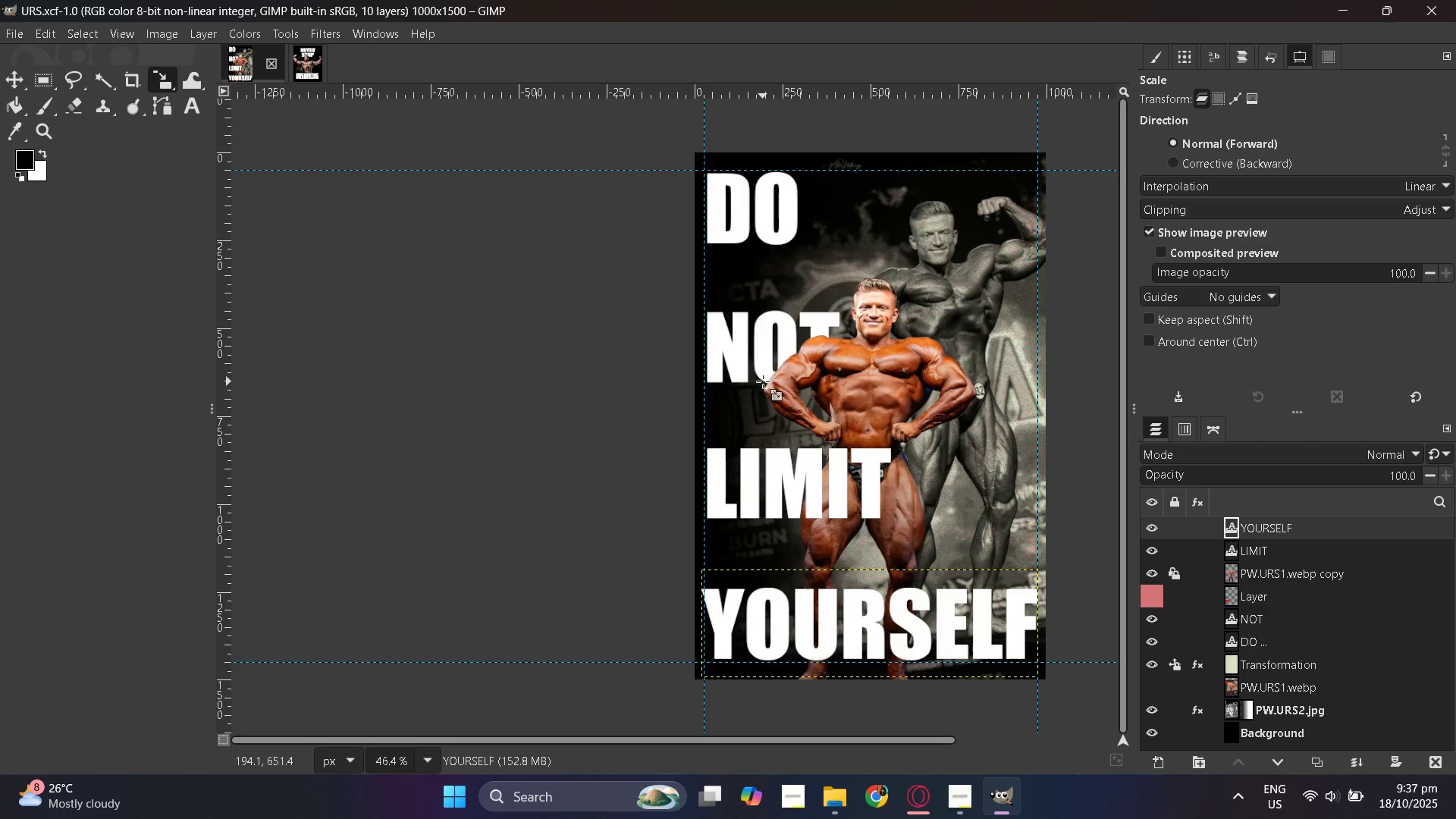 
left_click([309, 68])
 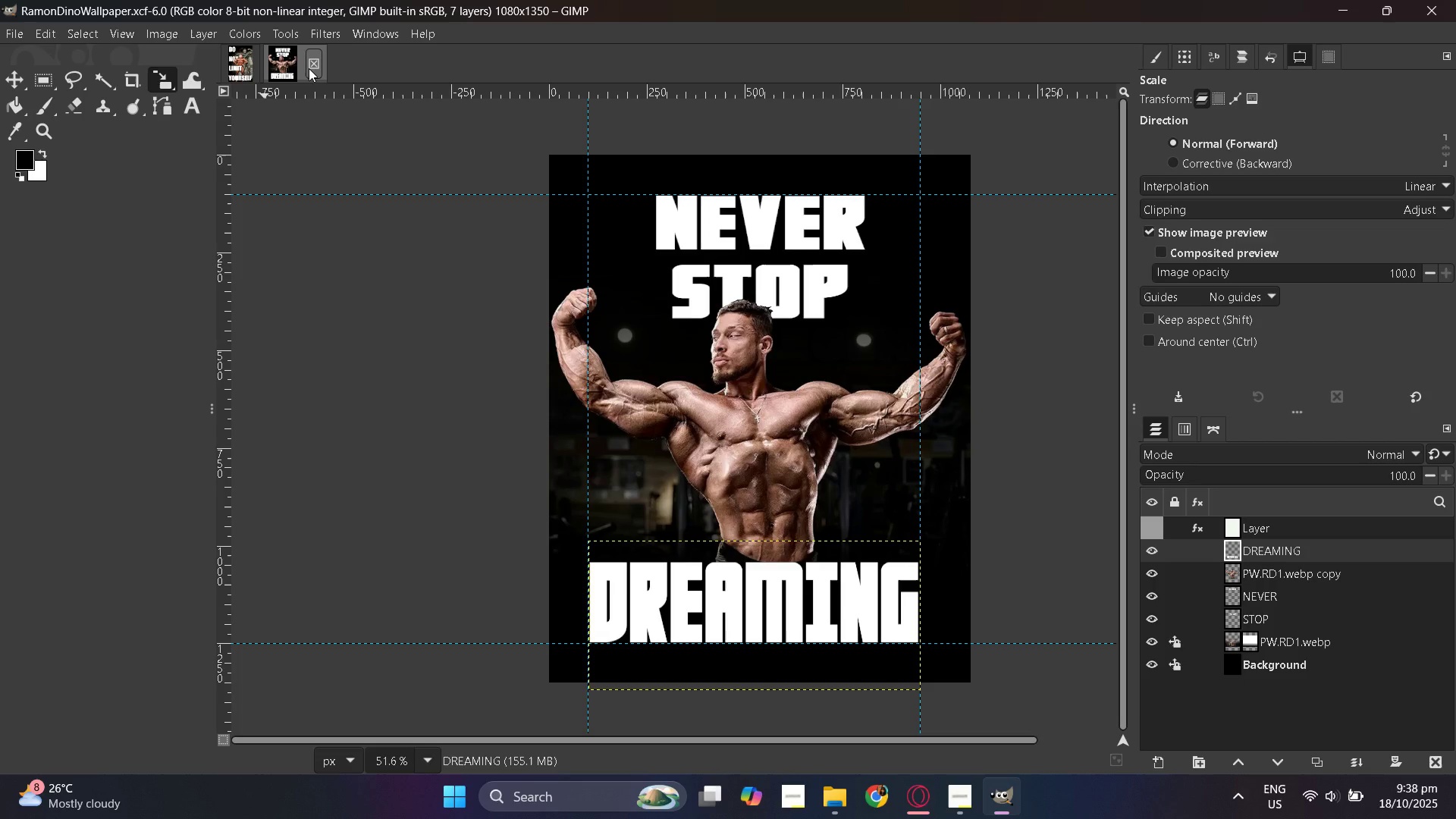 
wait(22.83)
 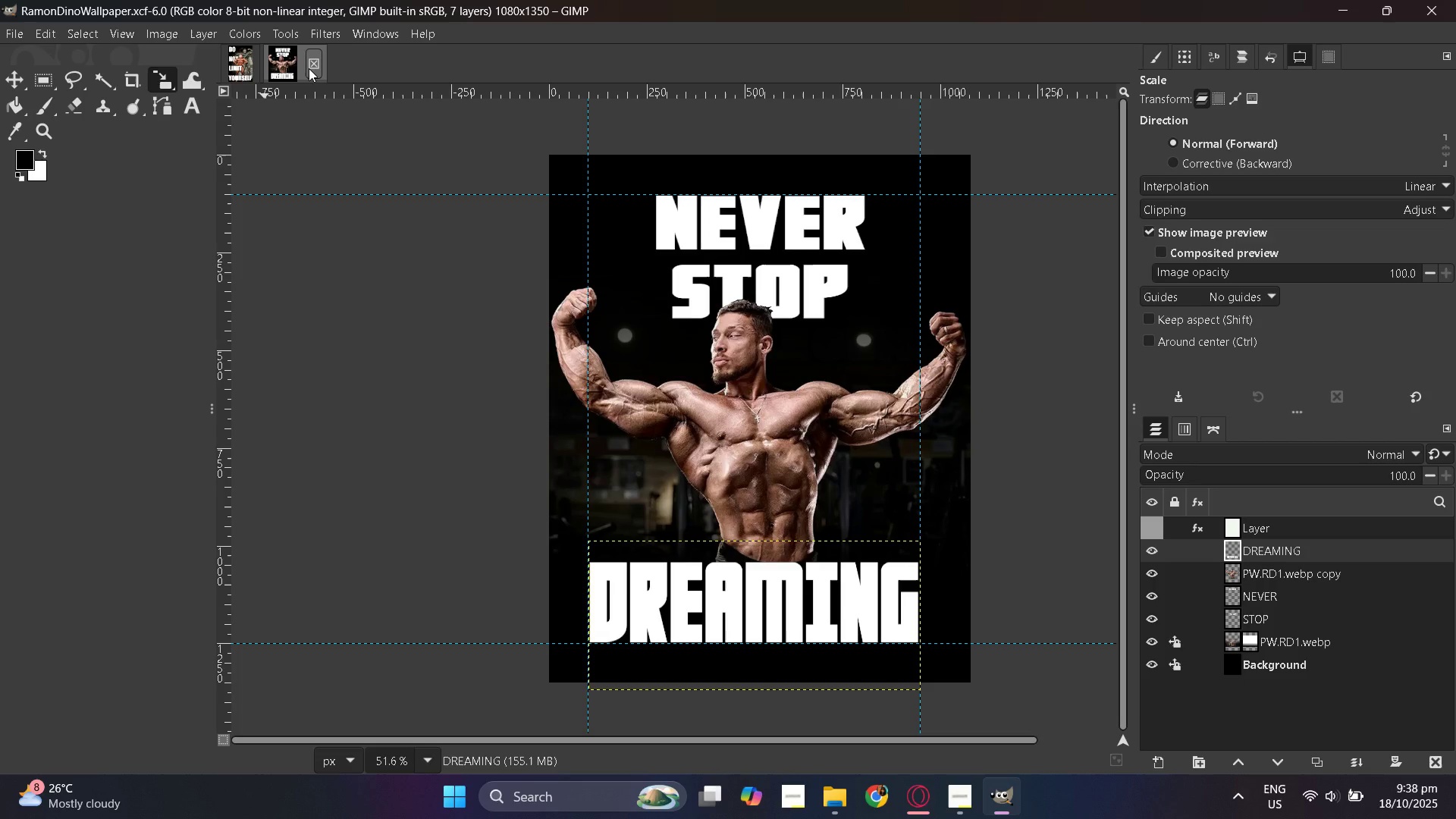 
left_click([240, 62])
 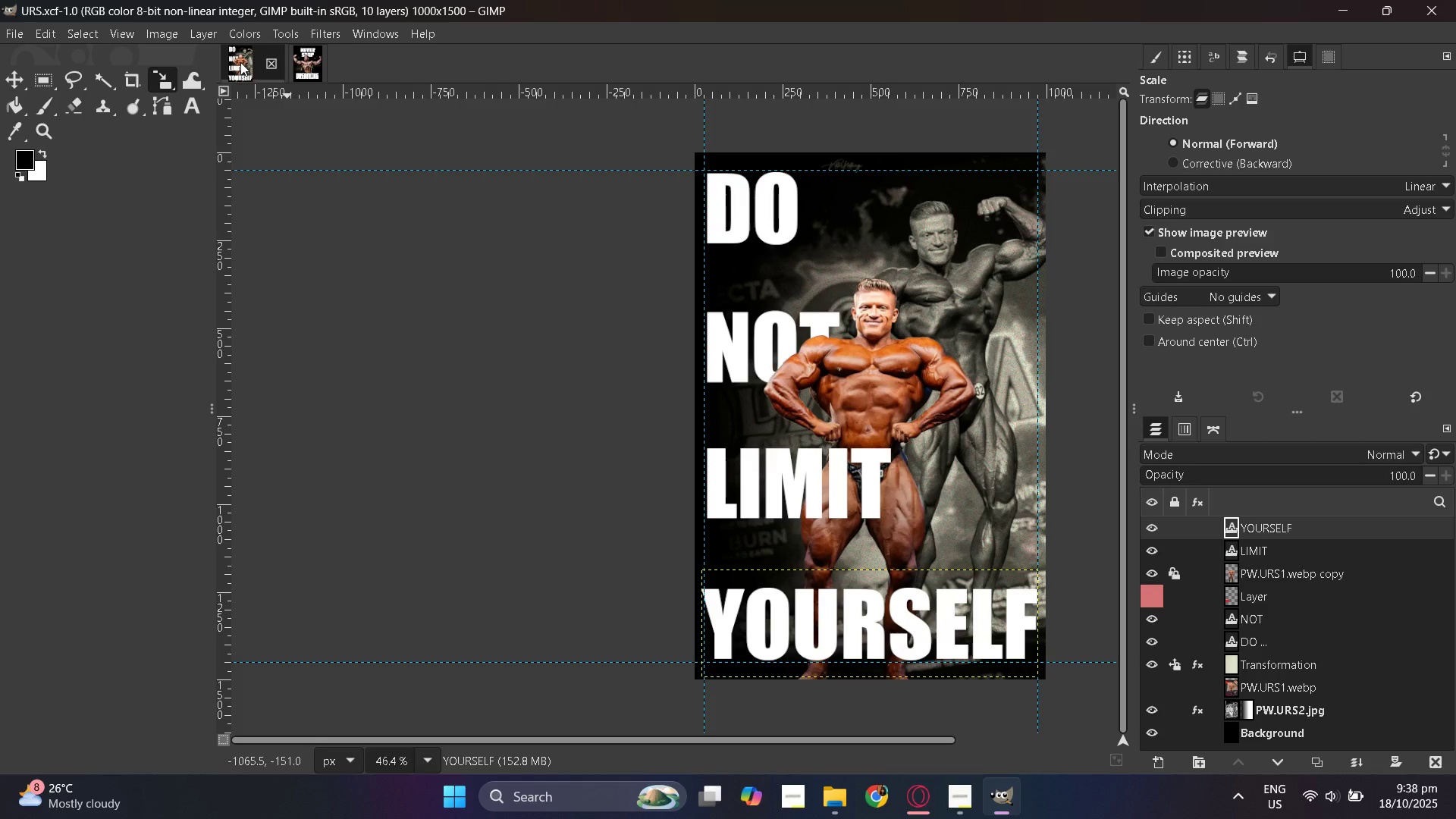 
wait(37.9)
 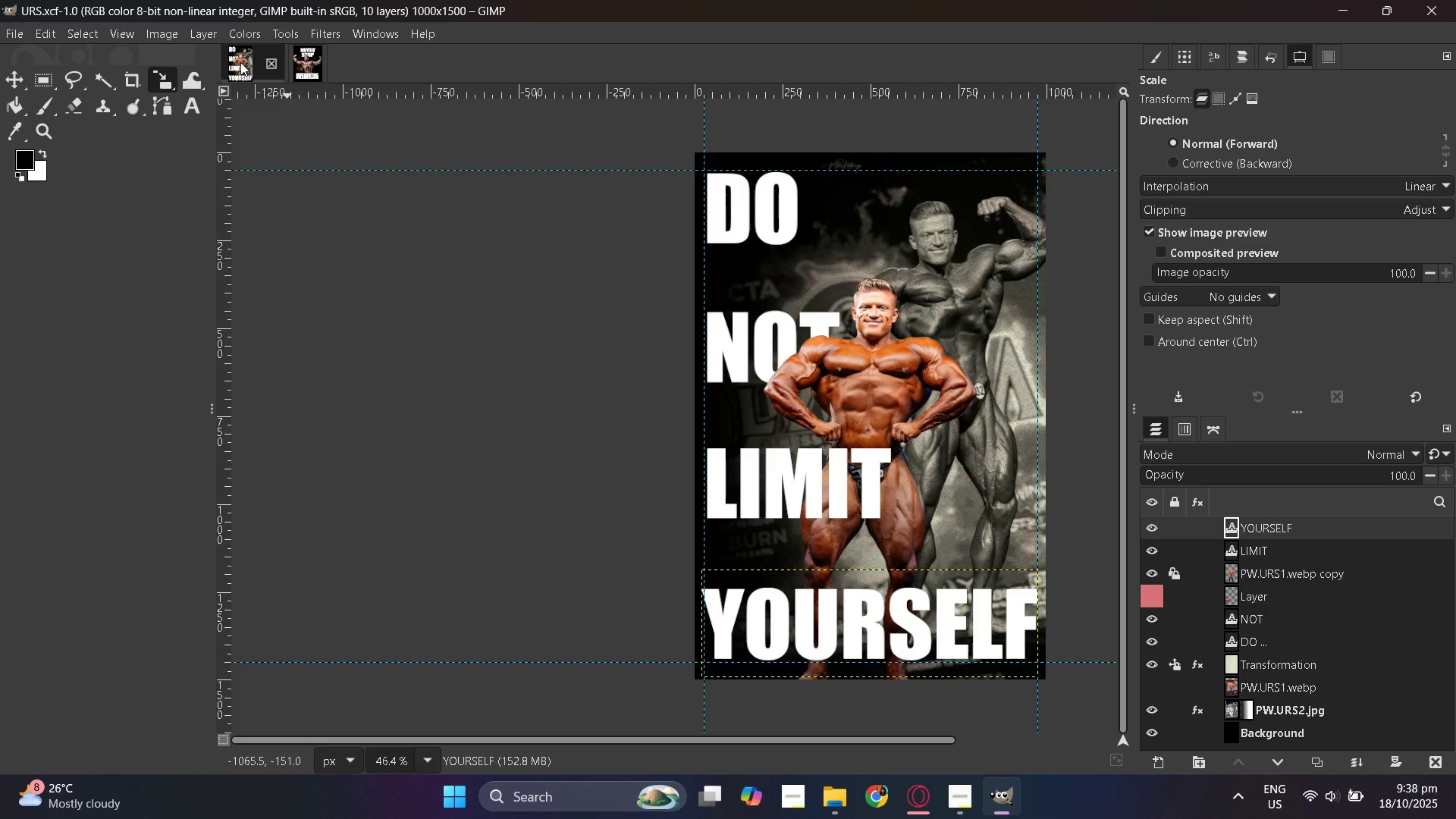 
left_click([306, 74])
 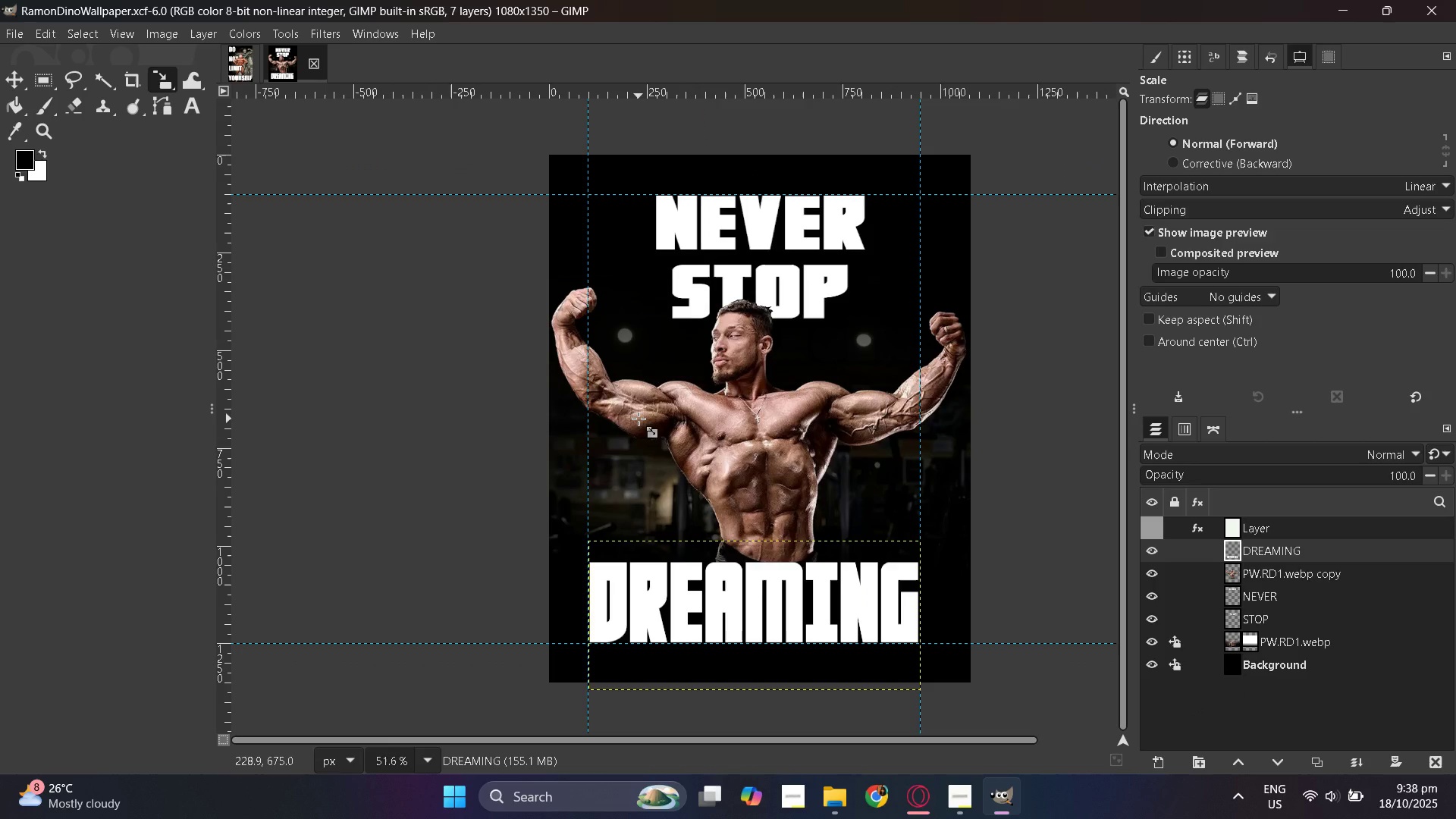 
hold_key(key=ControlLeft, duration=0.64)
scroll: coordinate [639, 419], scroll_direction: up, amount: 2.0
 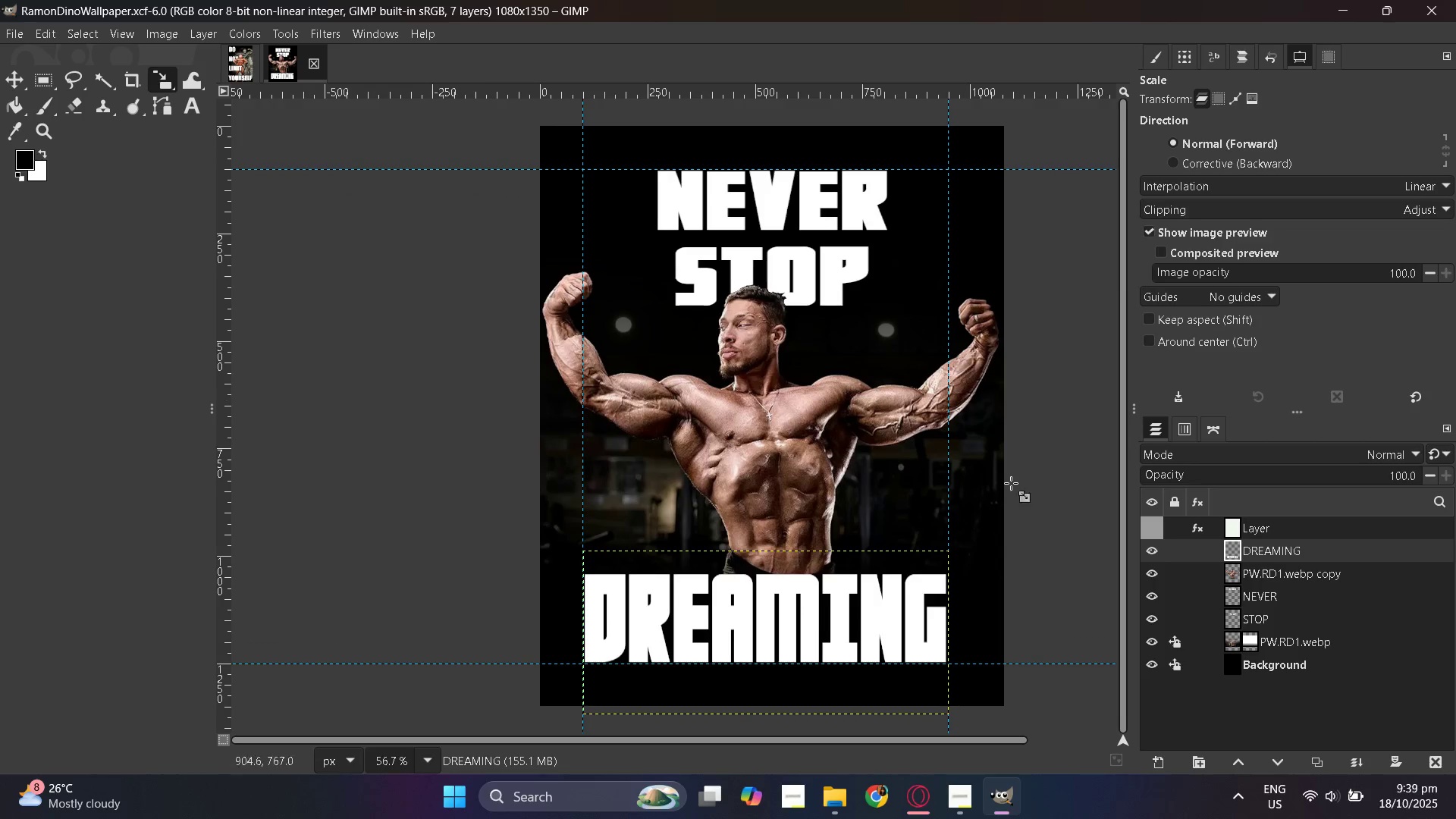 
left_click([1153, 523])
 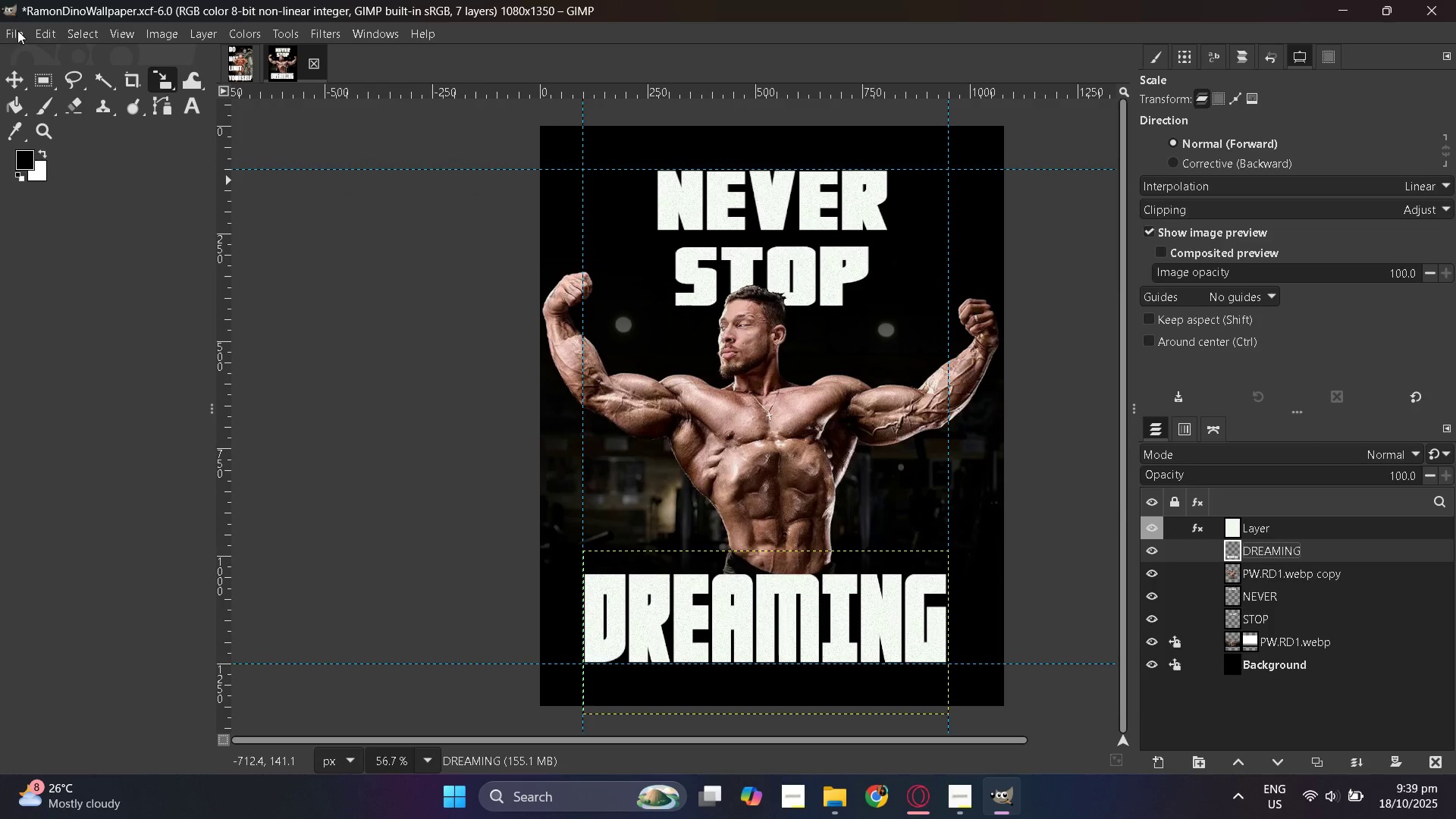 
left_click([15, 30])
 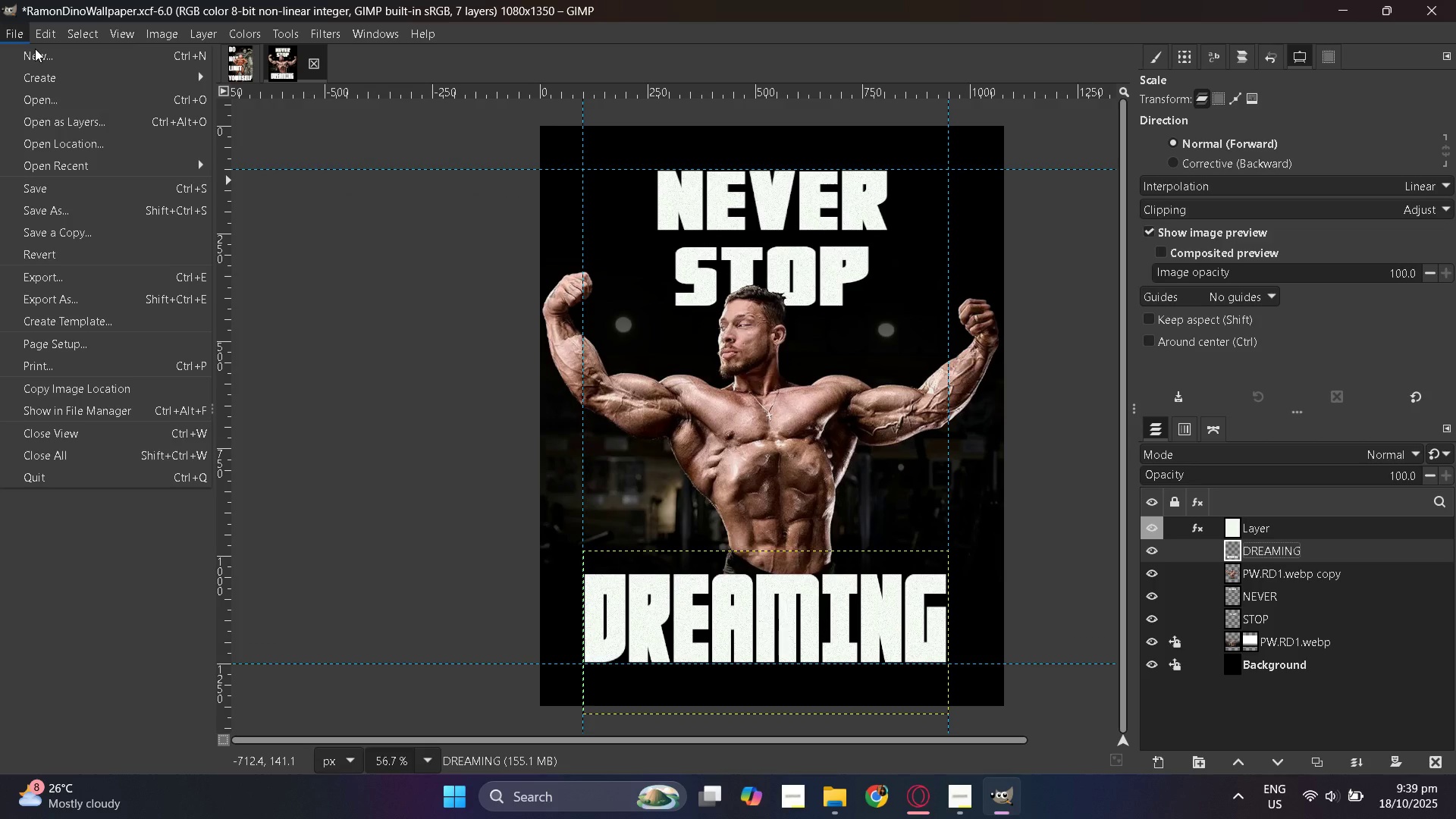 
left_click([38, 52])
 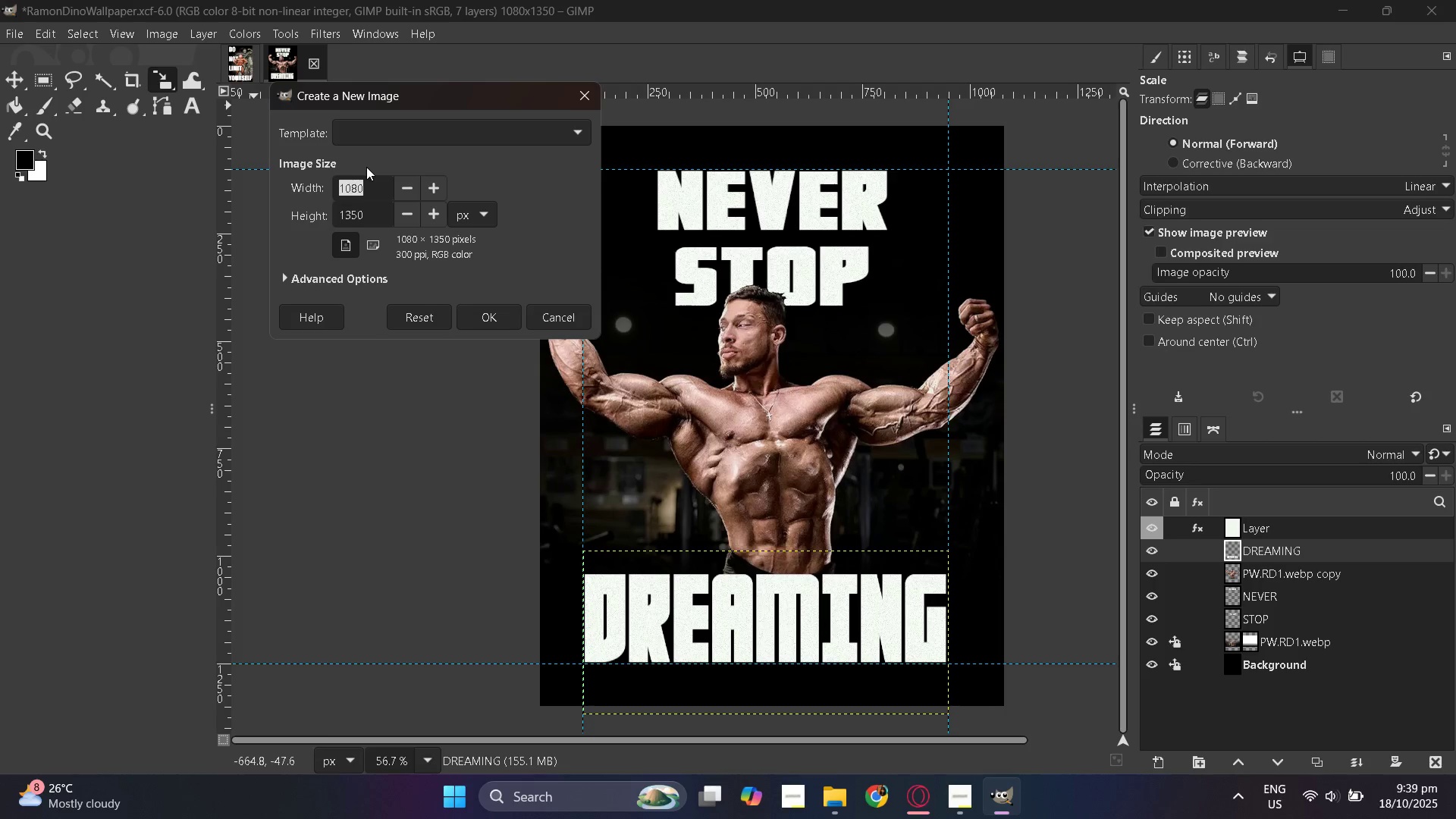 
wait(18.07)
 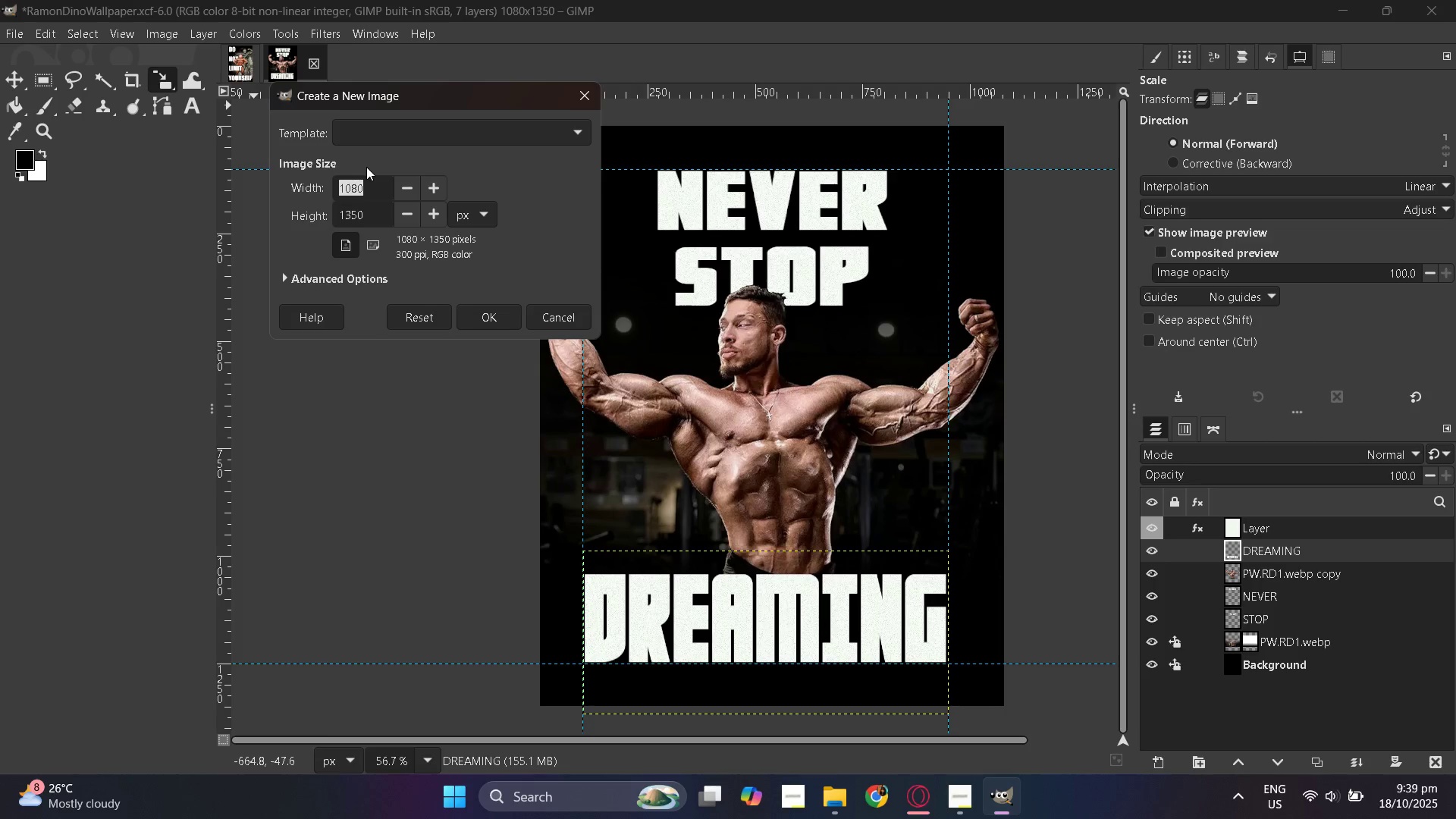 
key(Numpad1)
 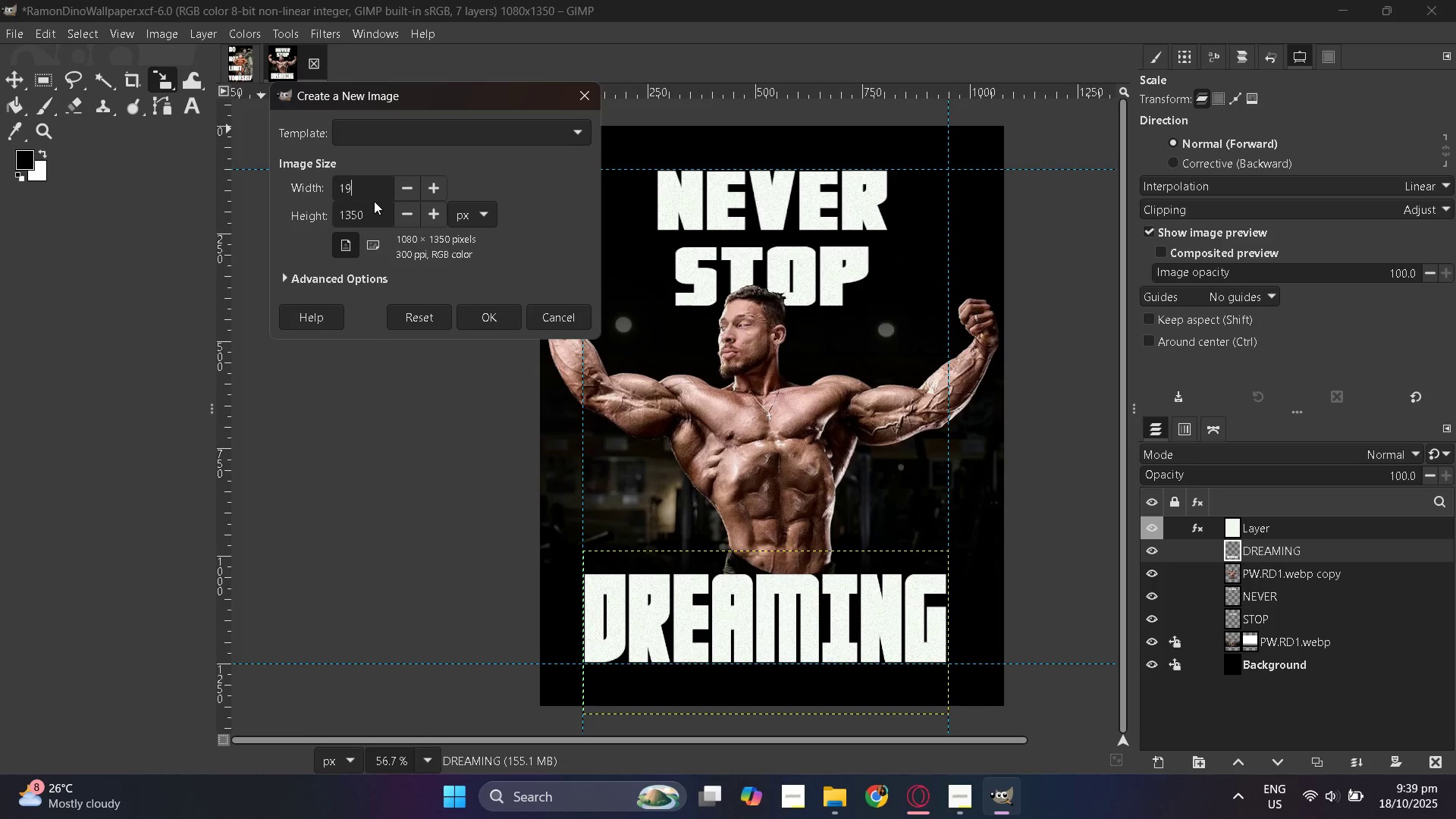 
key(Numpad9)
 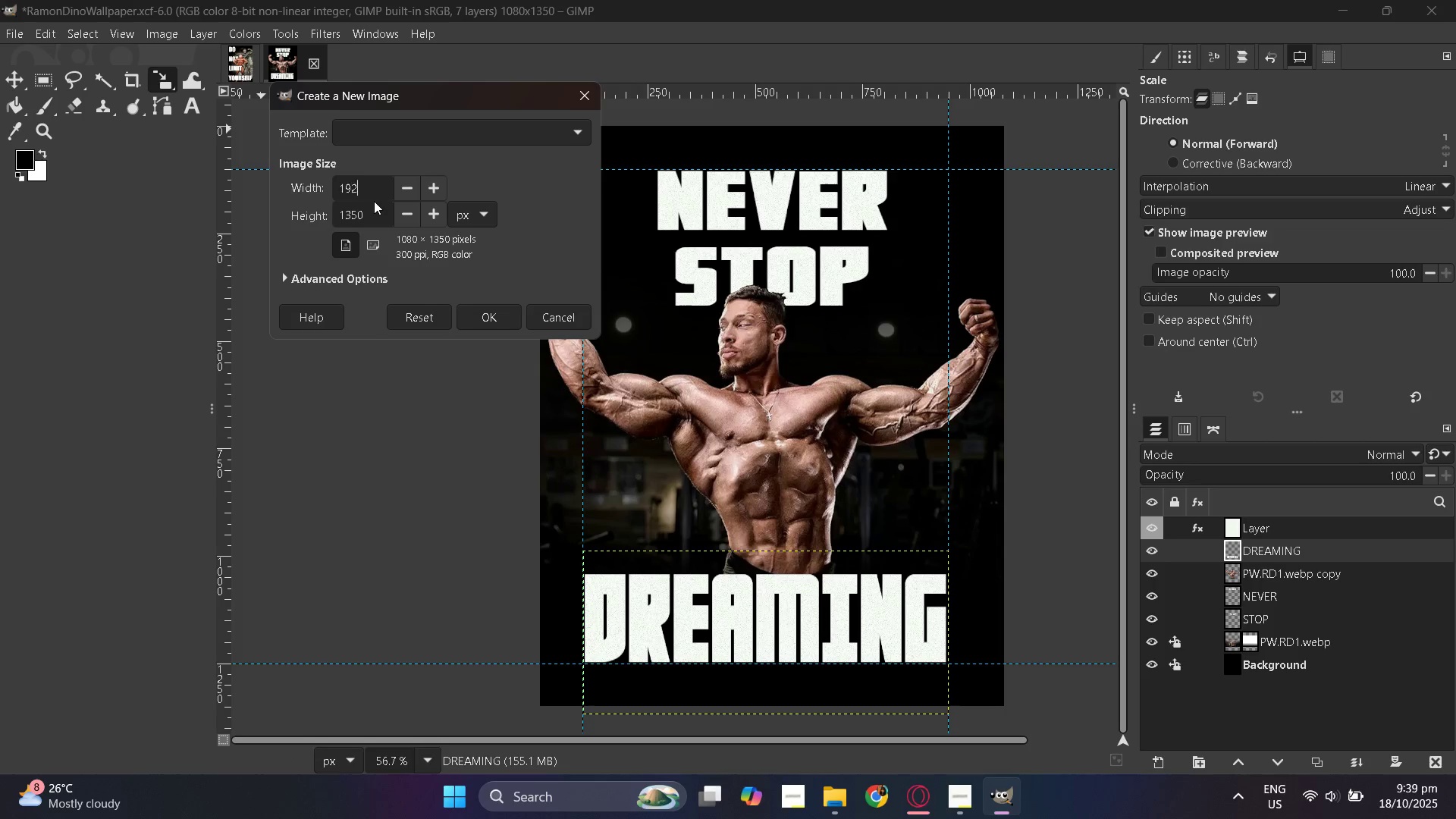 
key(Numpad2)
 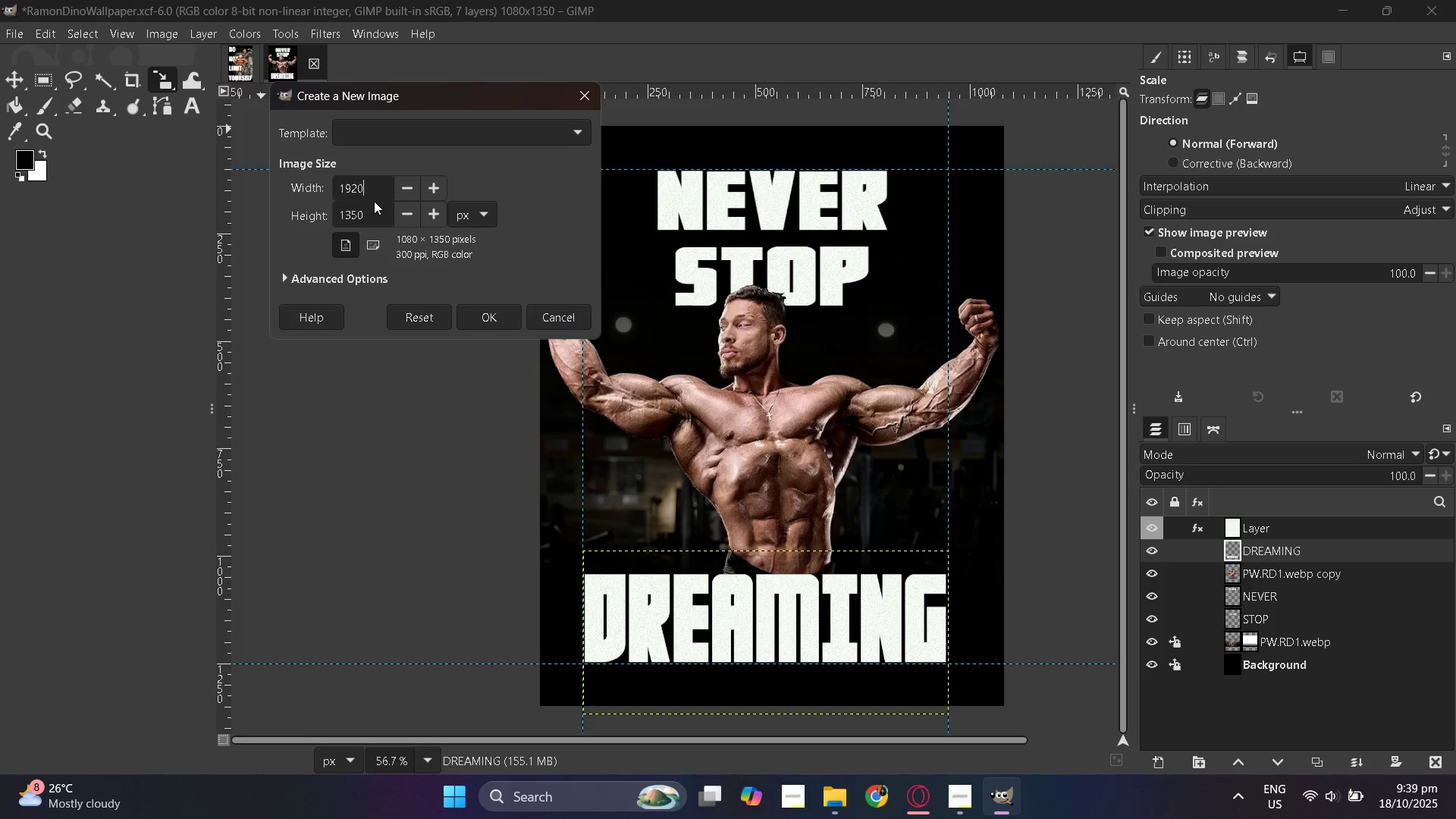 
key(Numpad0)
 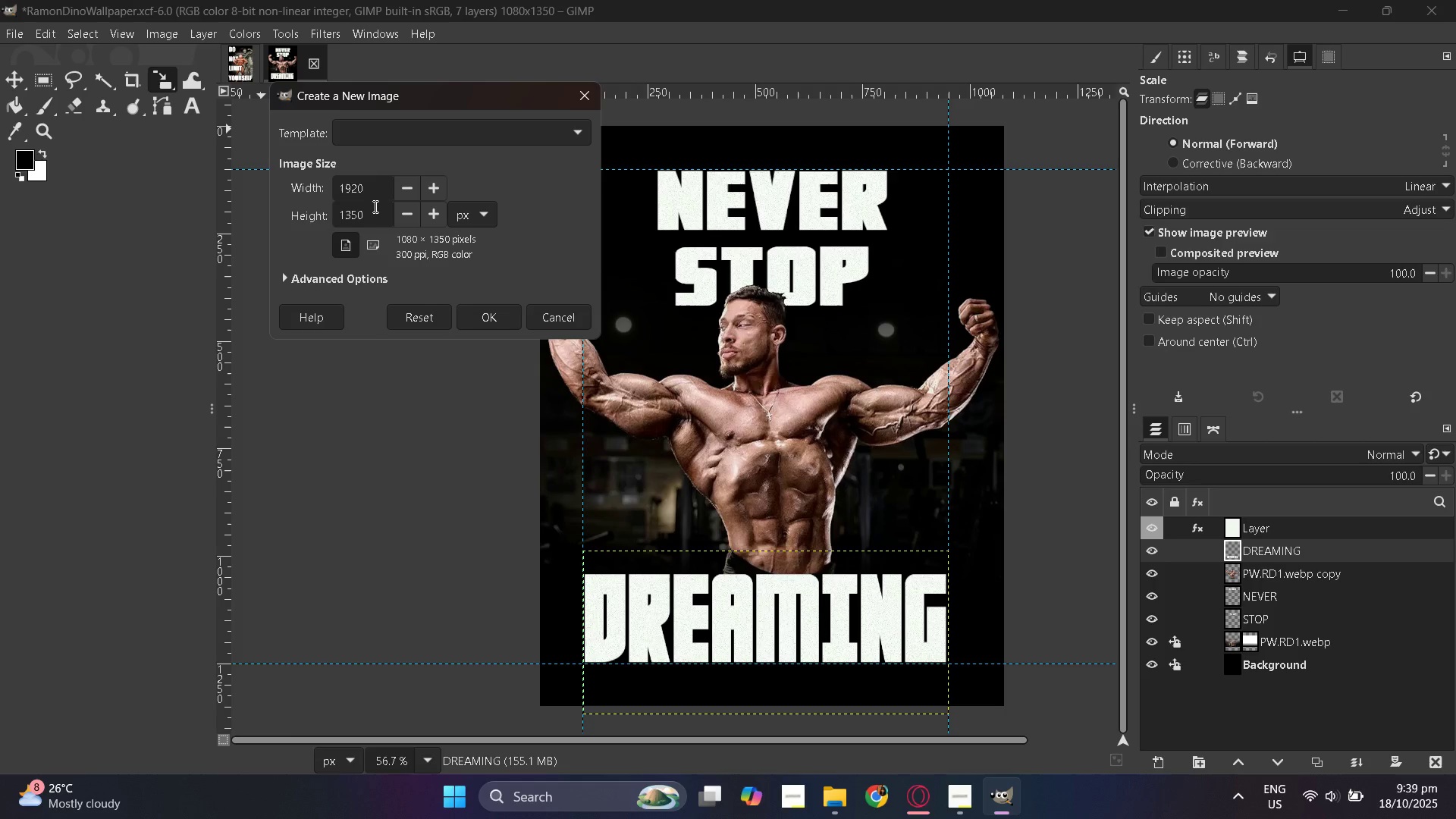 
double_click([372, 214])
 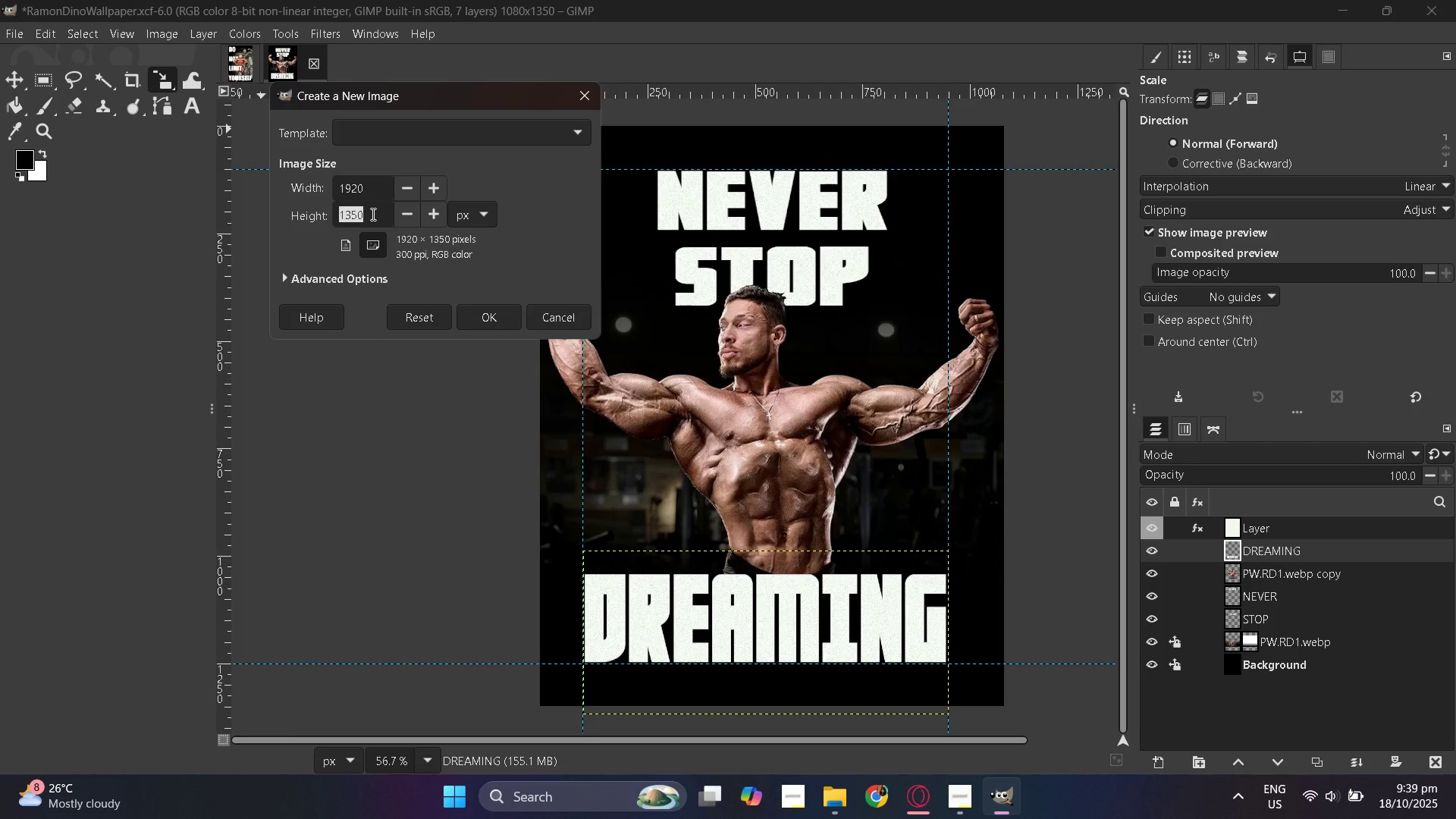 
key(Numpad1)
 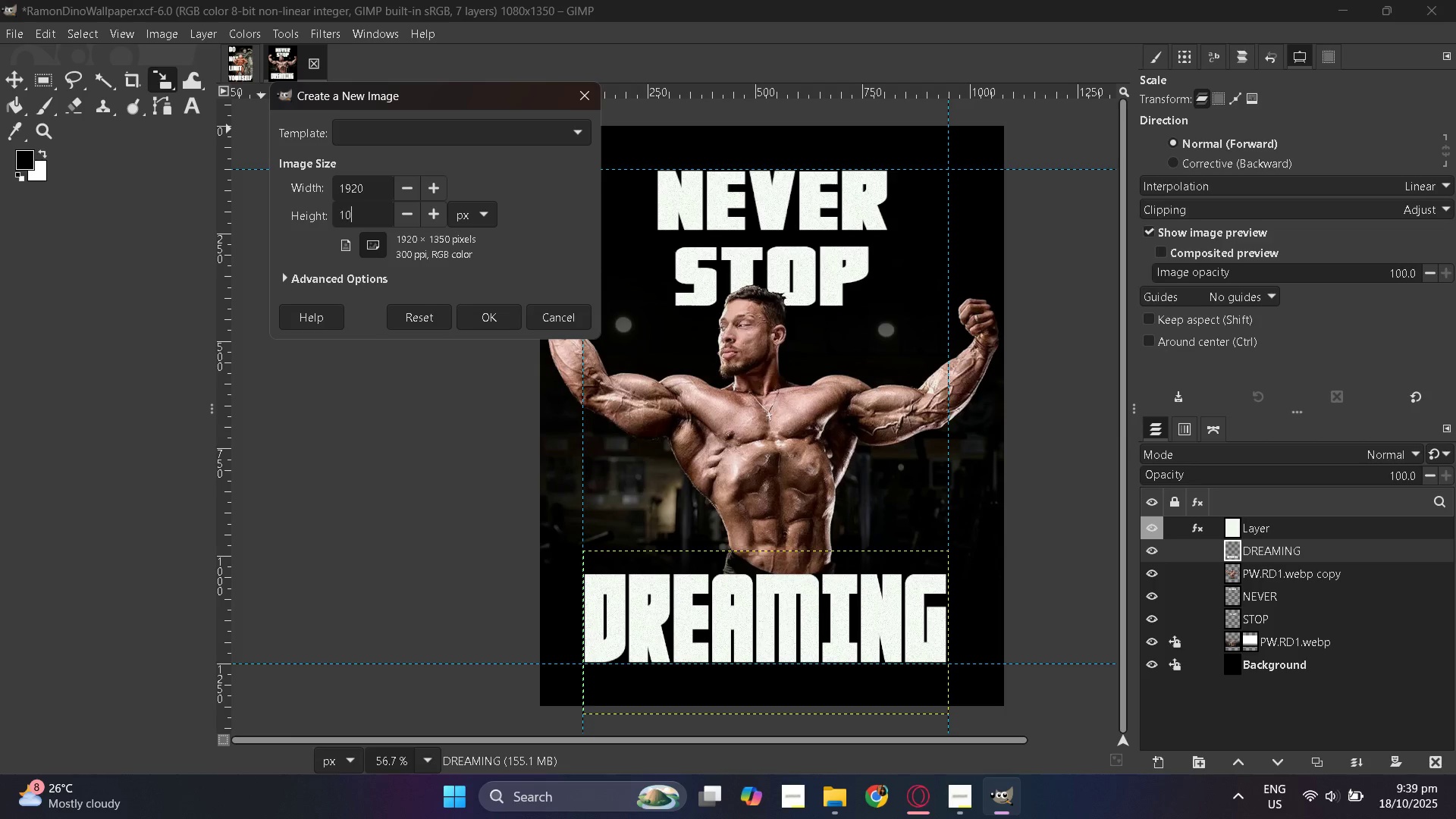 
key(Numpad0)
 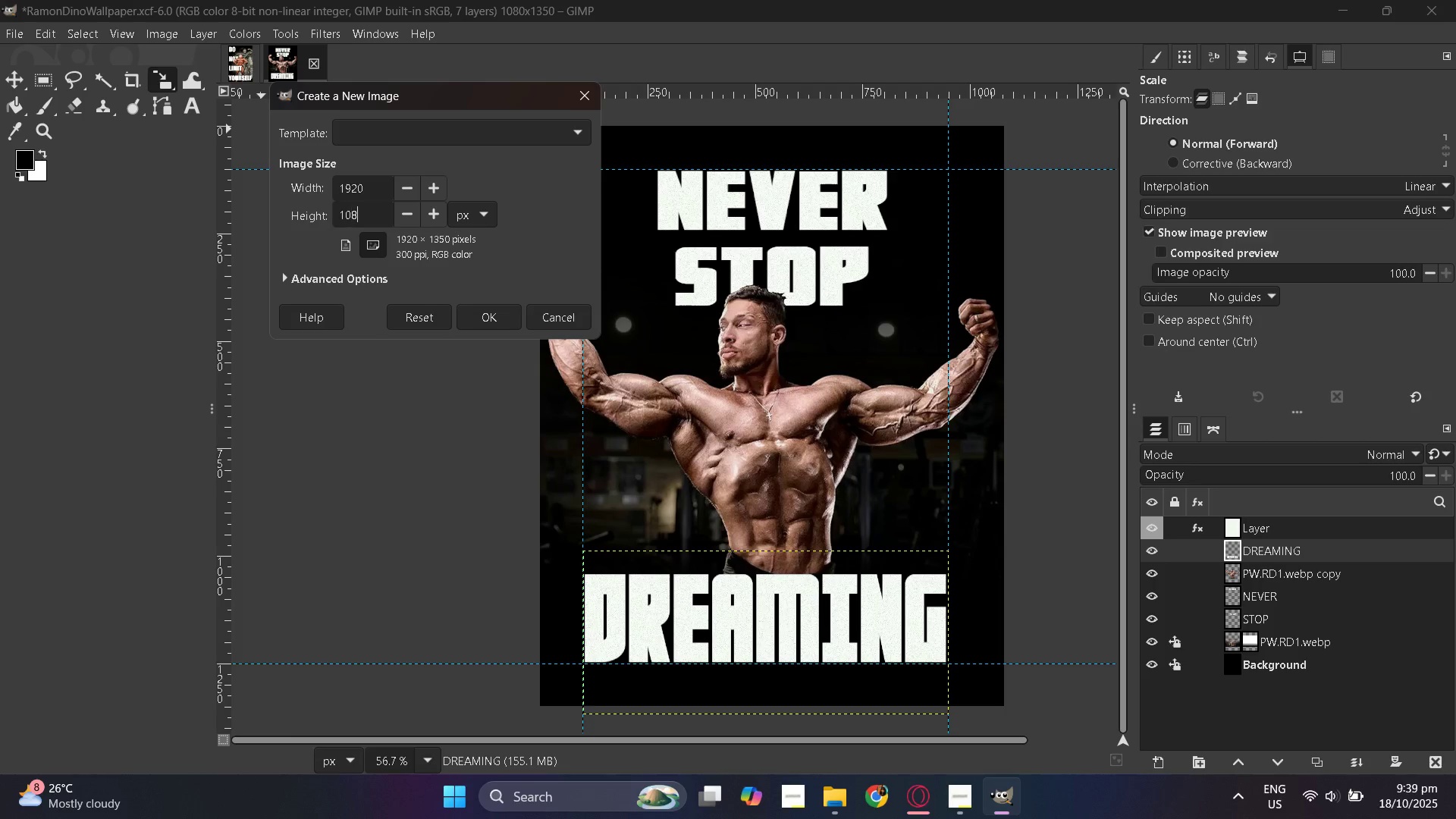 
key(Numpad8)
 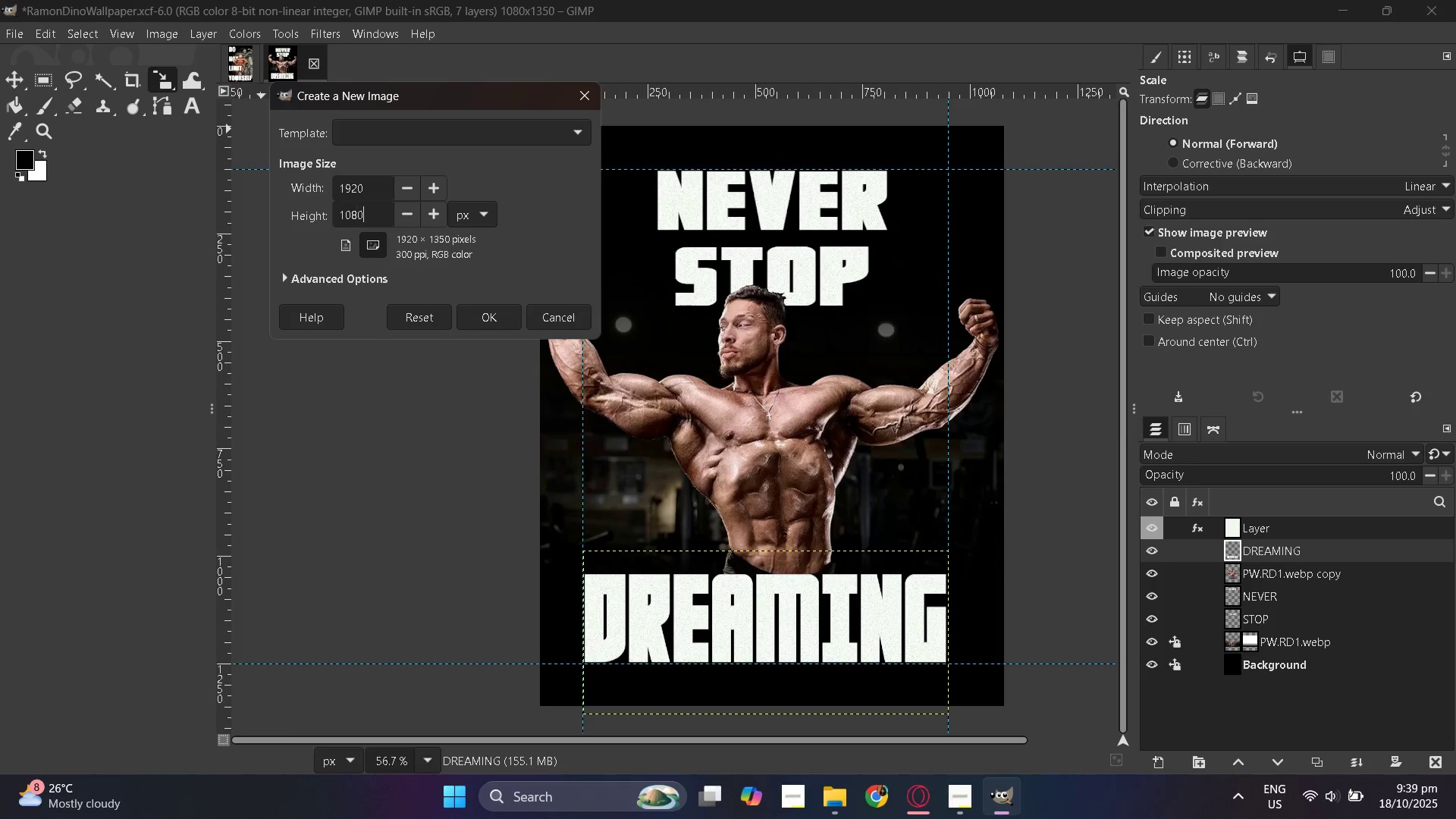 
key(Numpad0)
 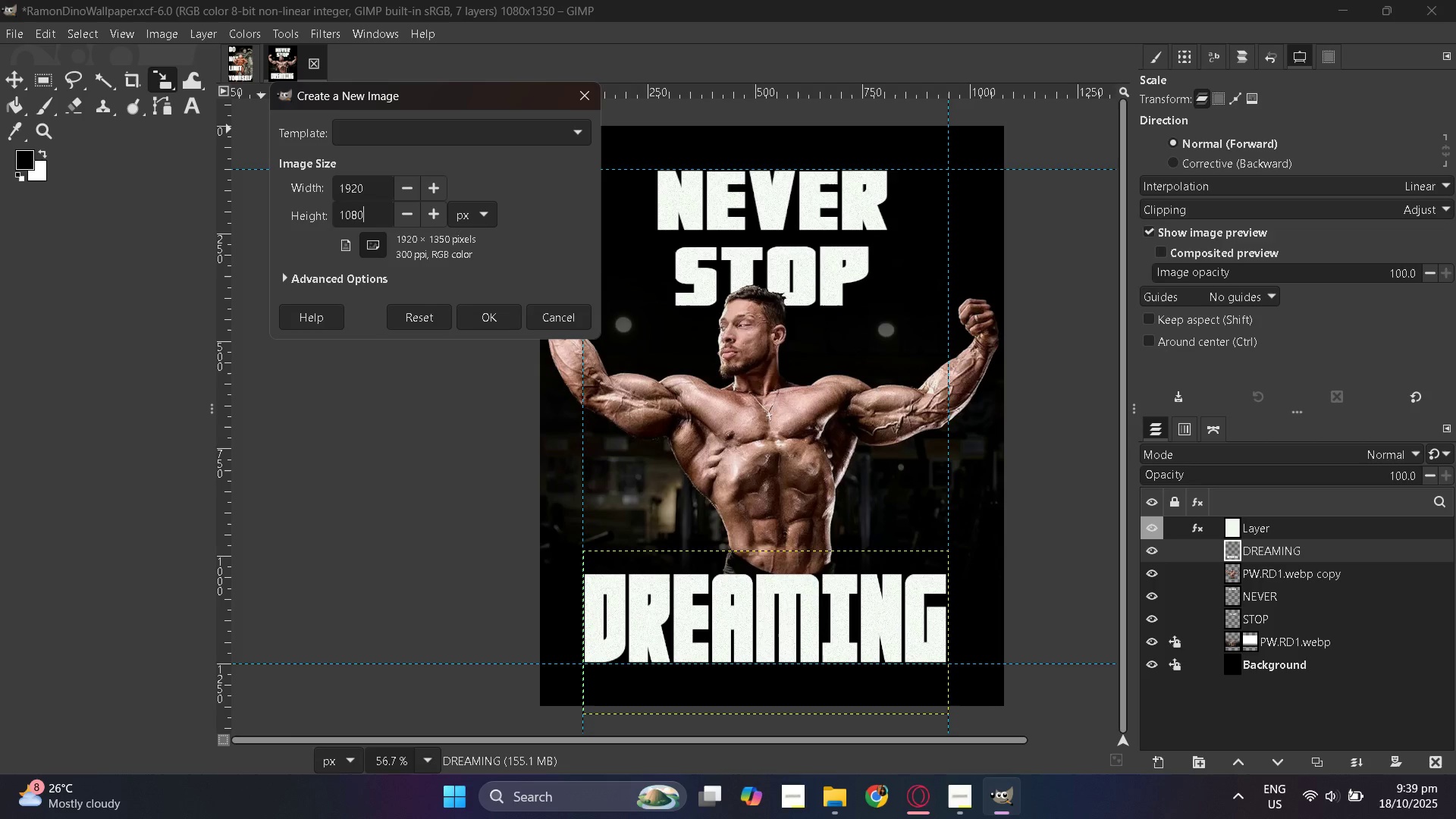 
key(NumpadEnter)
 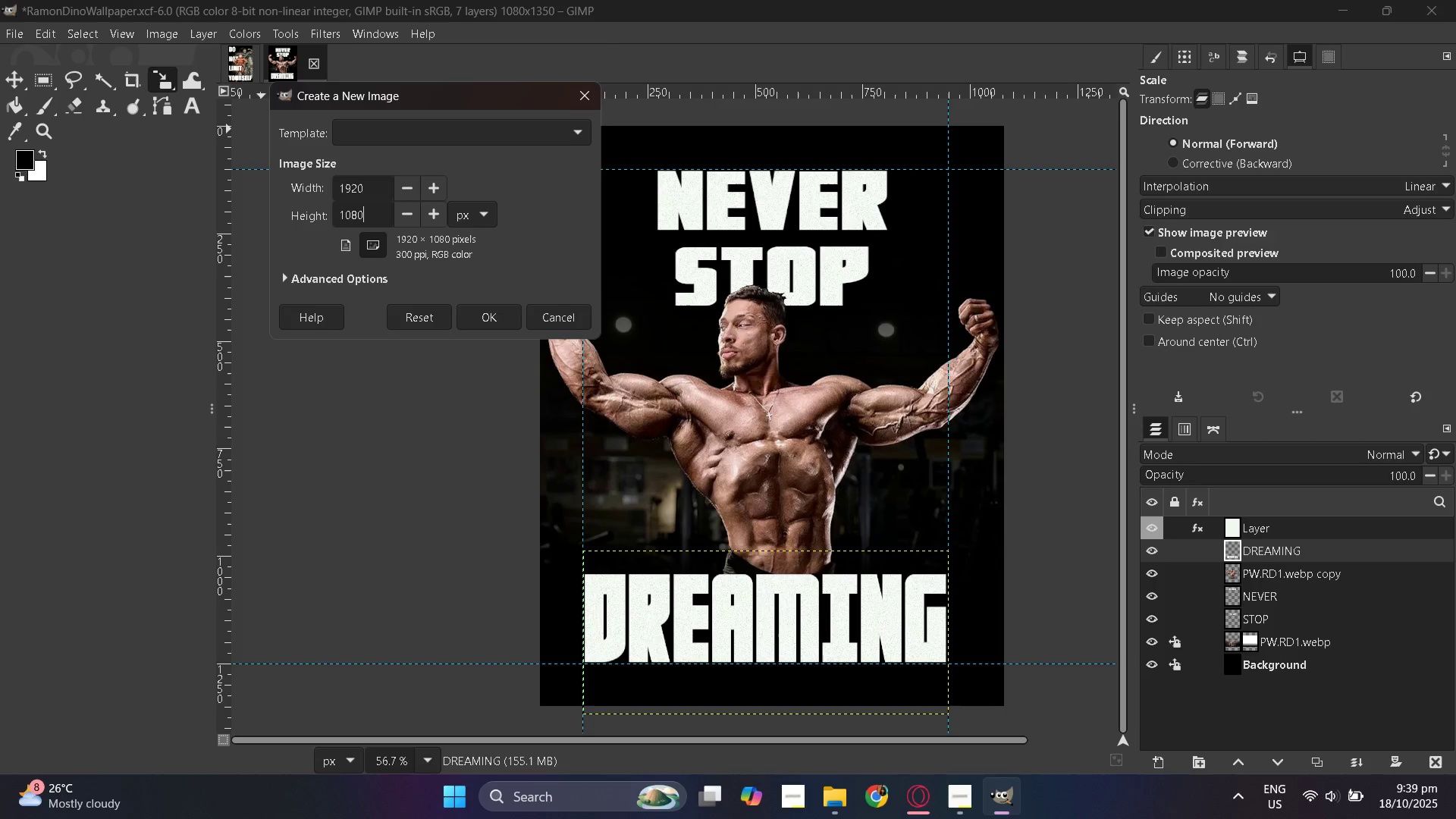 
key(NumpadEnter)
 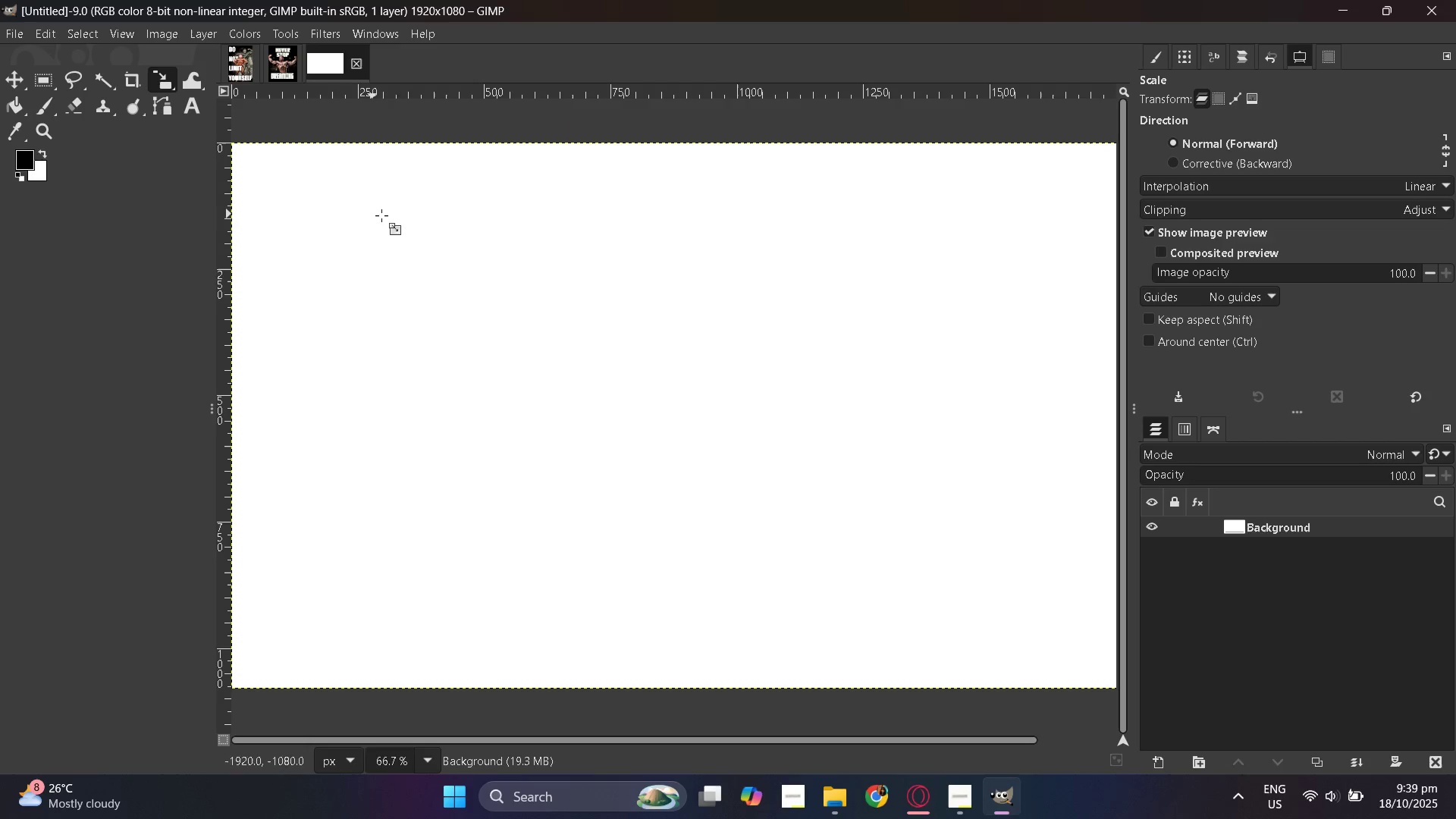 
hold_key(key=ControlLeft, duration=0.53)
scroll: coordinate [567, 300], scroll_direction: down, amount: 3.0
 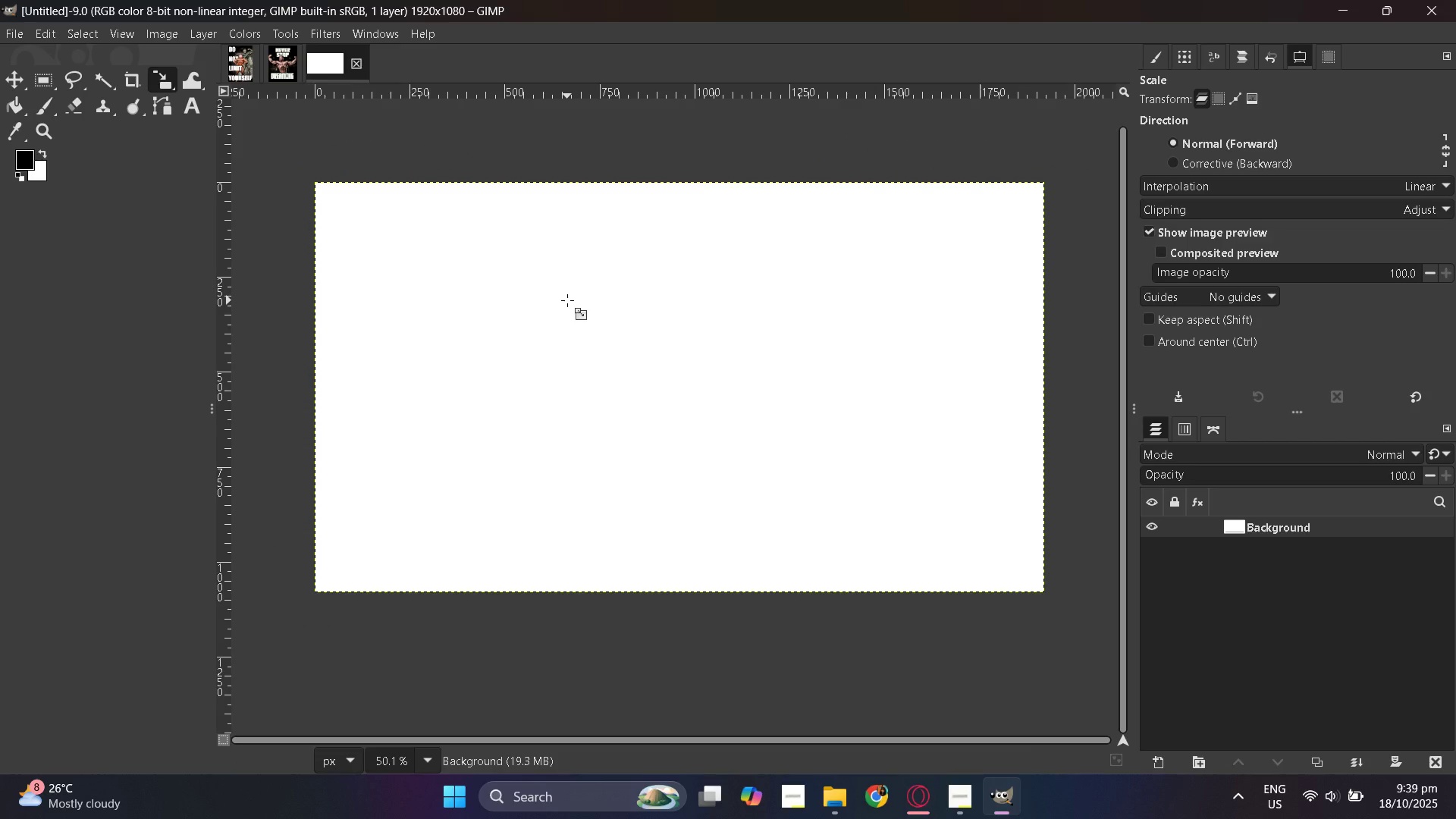 
hold_key(key=ControlLeft, duration=0.34)
scroll: coordinate [613, 362], scroll_direction: up, amount: 1.0
 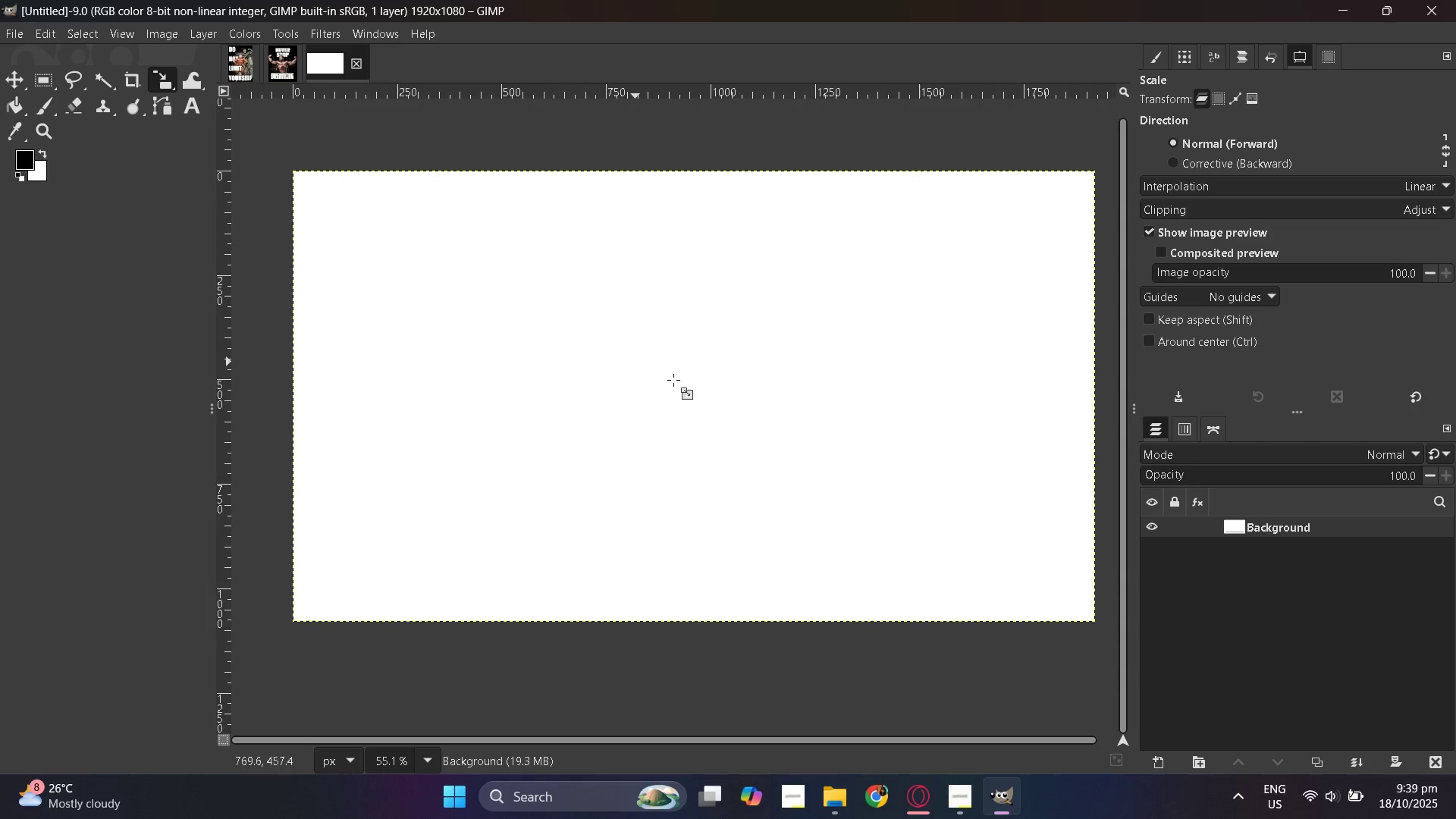 
hold_key(key=ControlLeft, duration=0.3)
 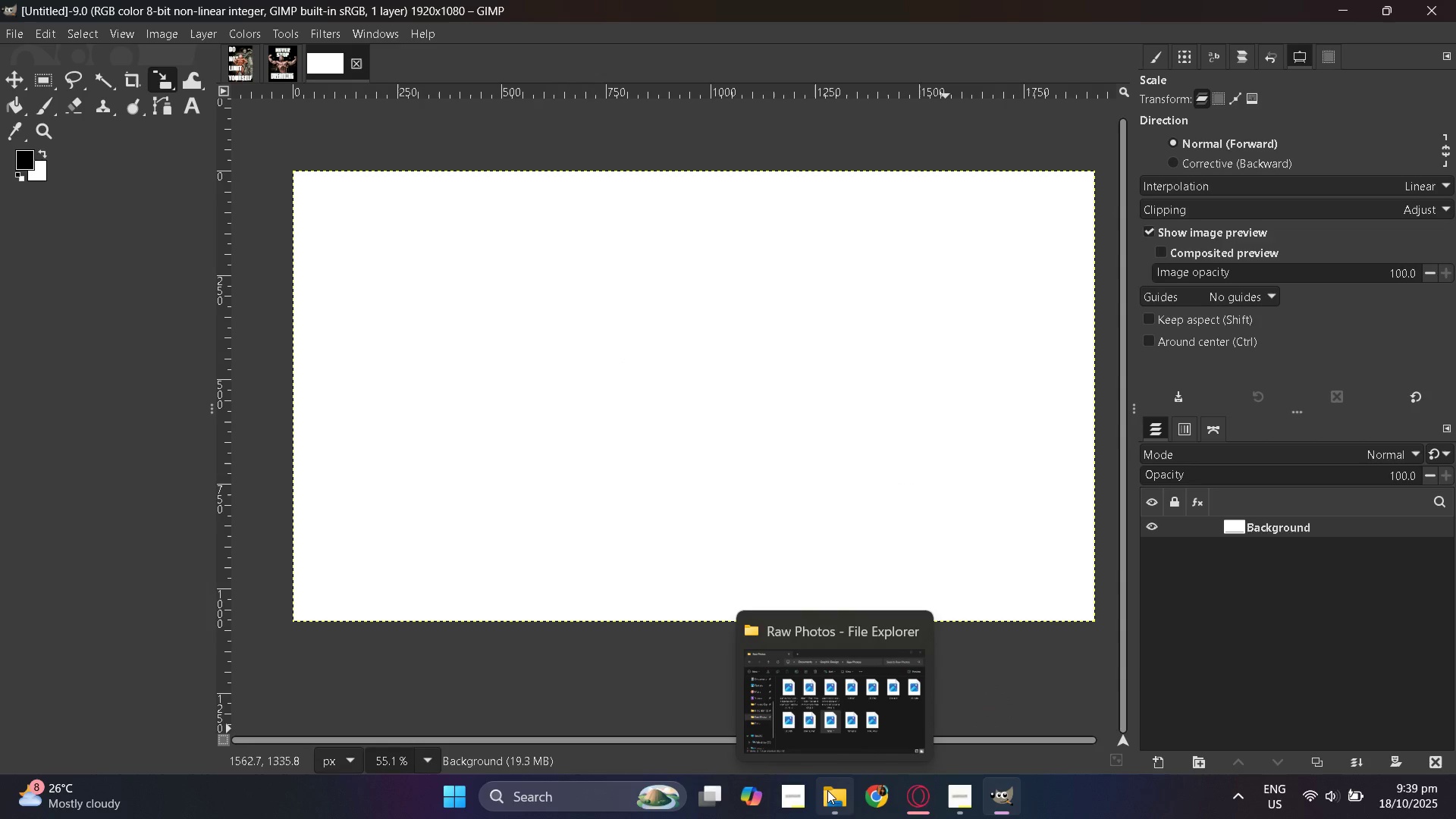 
left_click([827, 790])
 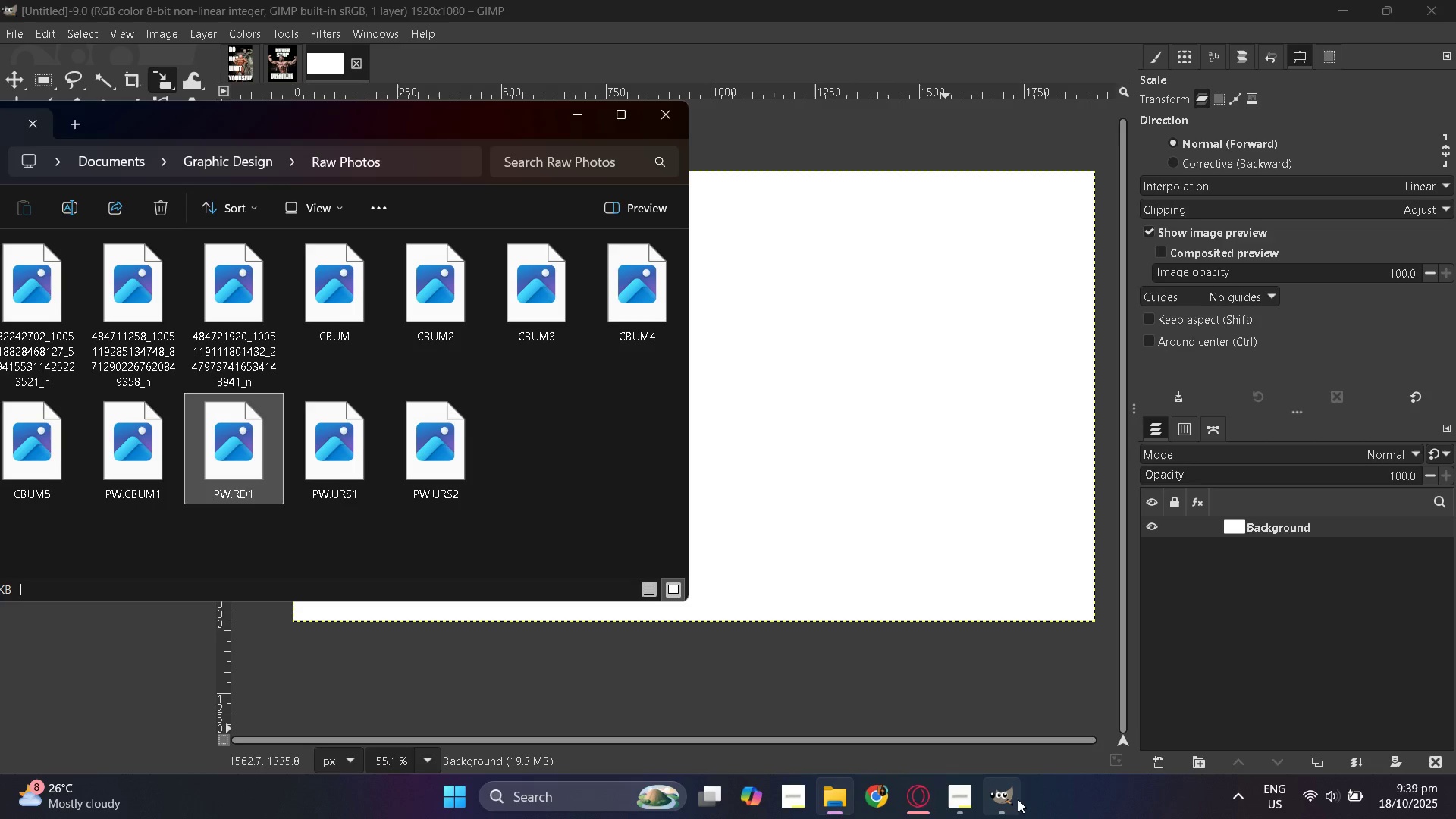 
left_click([1008, 802])
 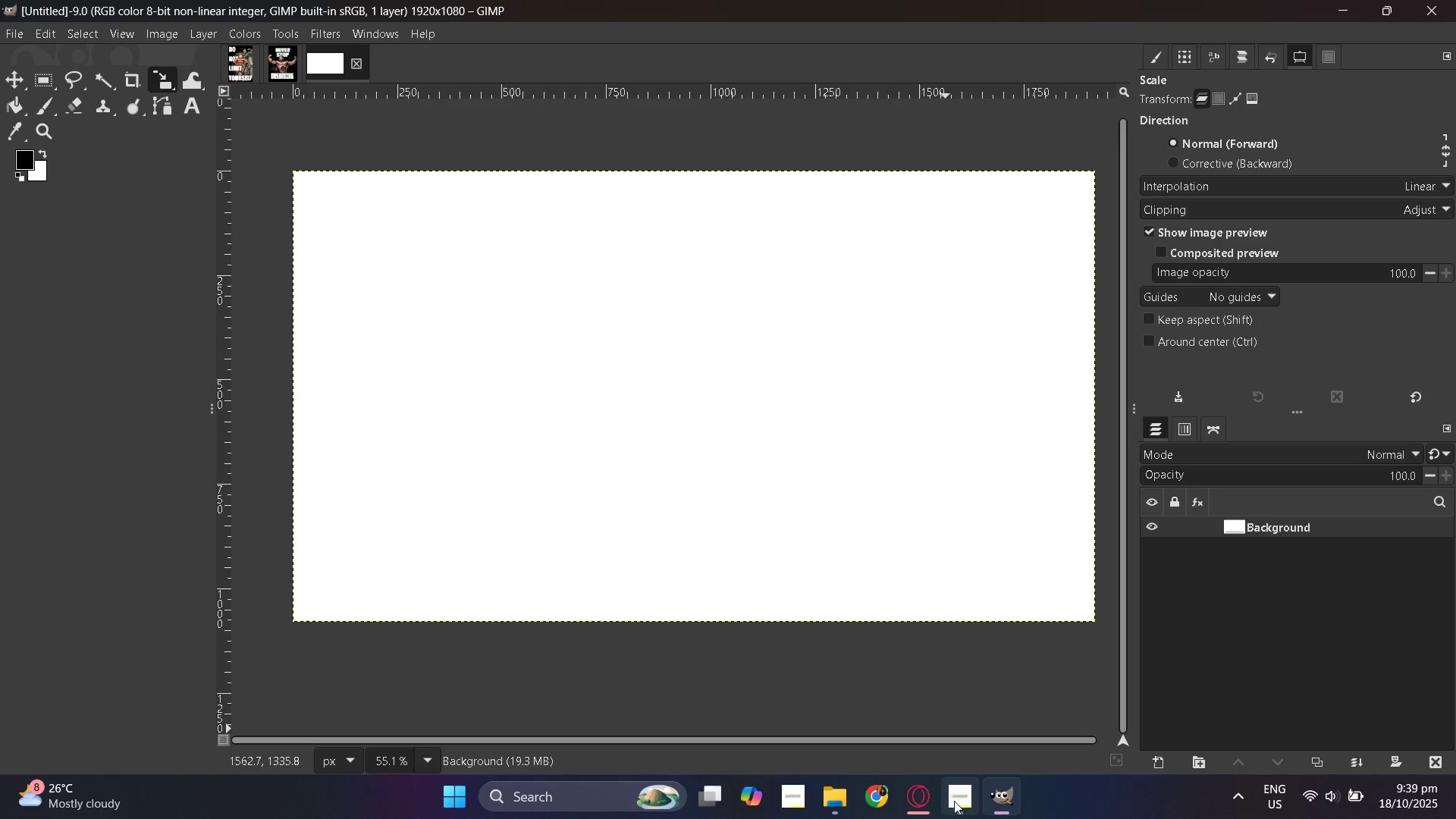 
left_click([954, 801])